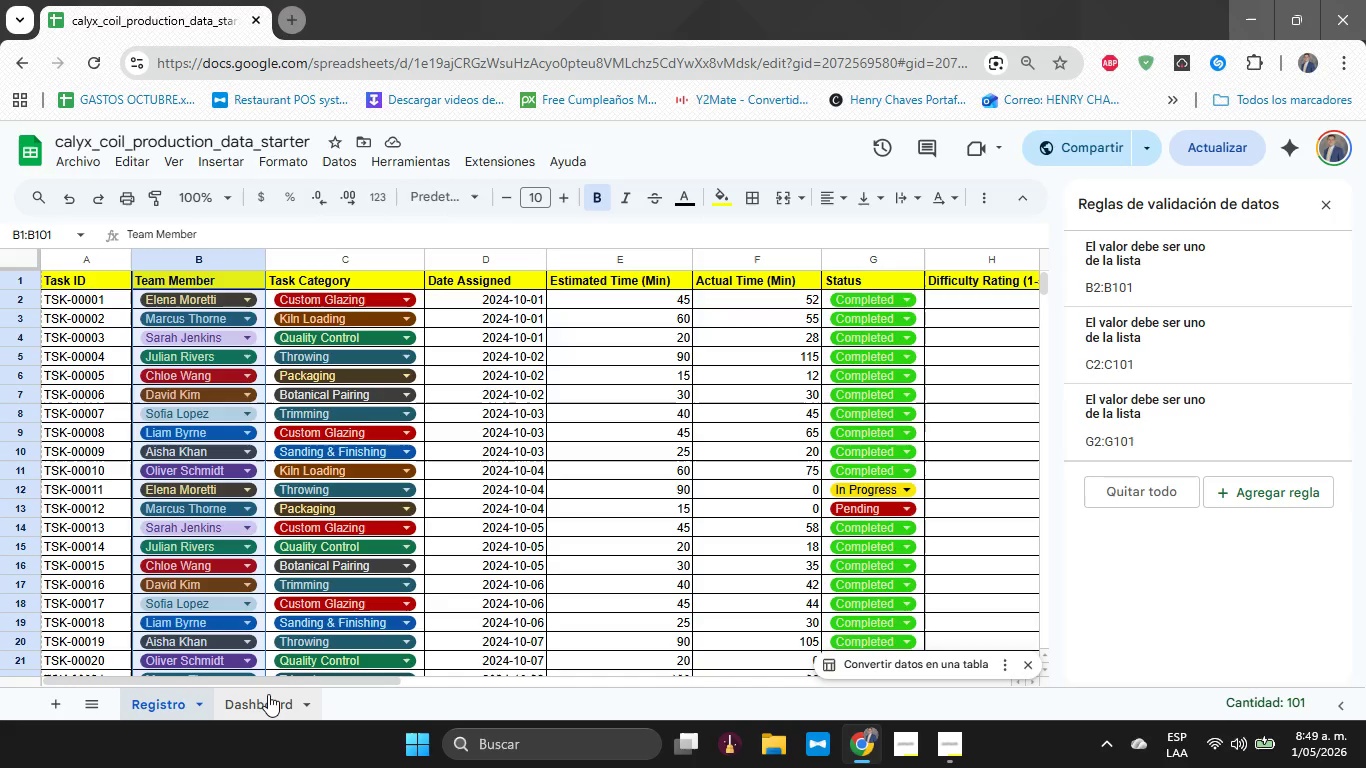 
left_click([268, 694])
 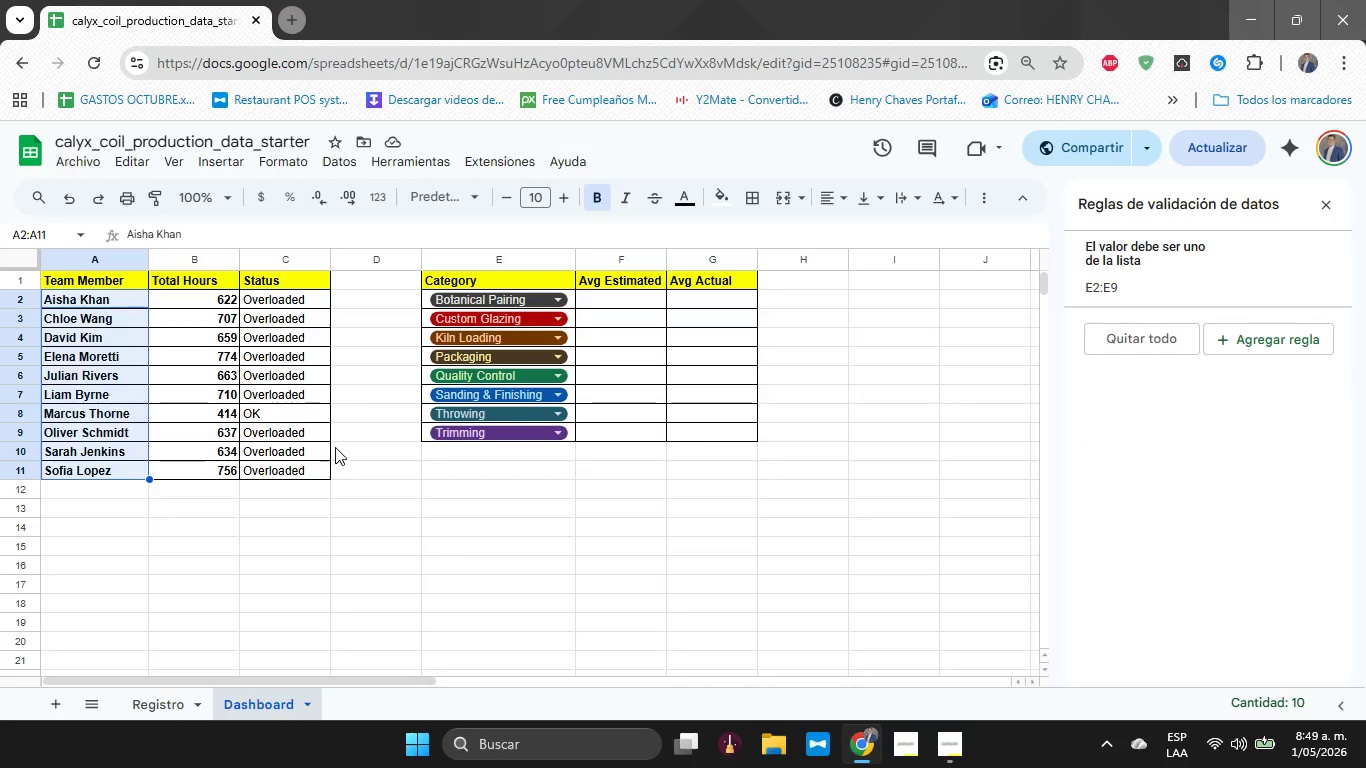 
left_click([335, 447])
 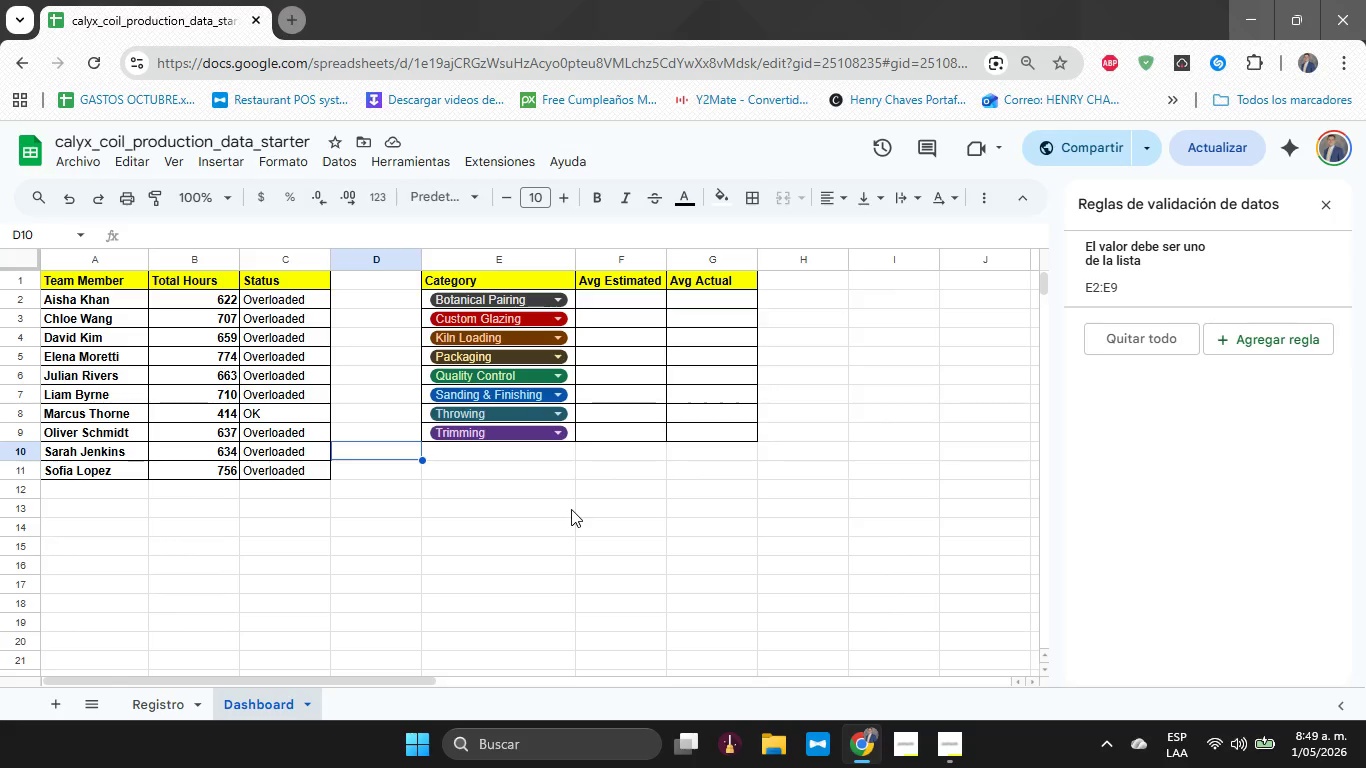 
wait(11.09)
 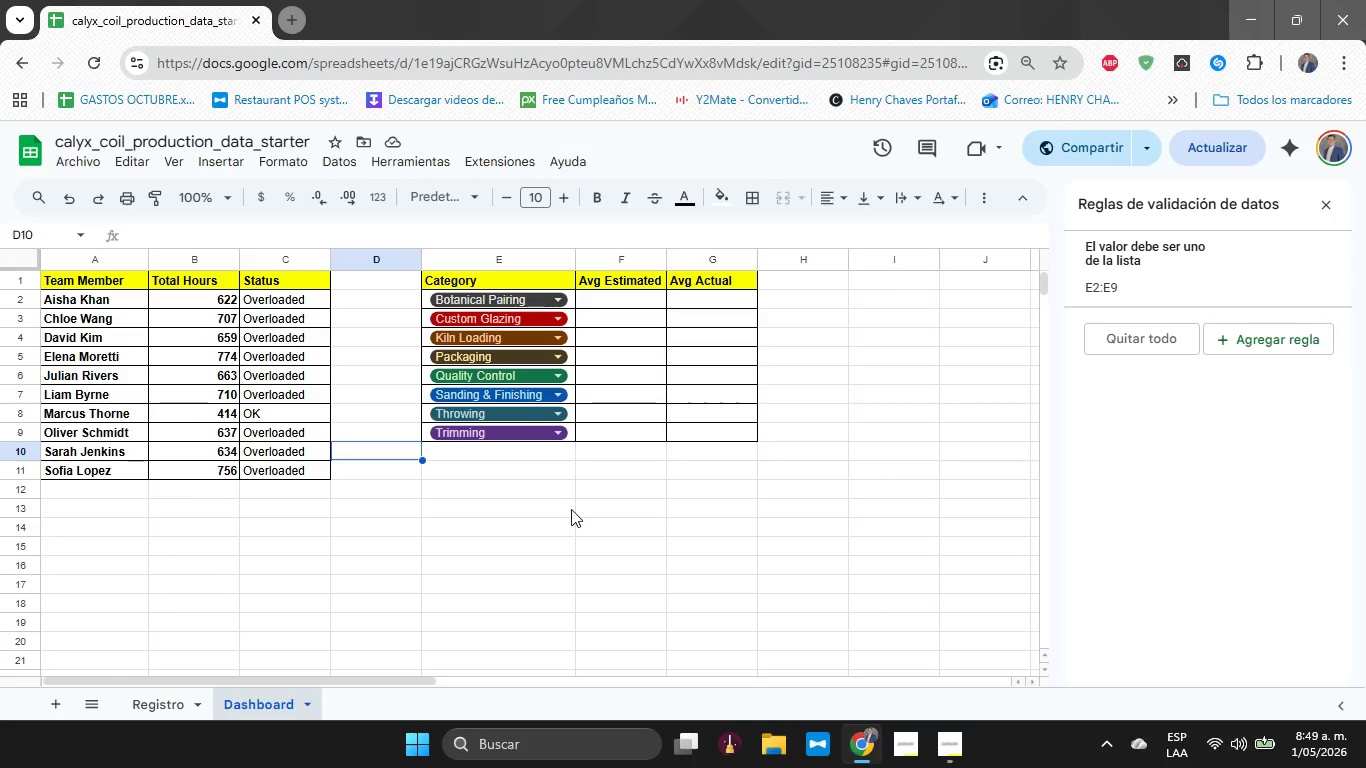 
left_click([612, 303])
 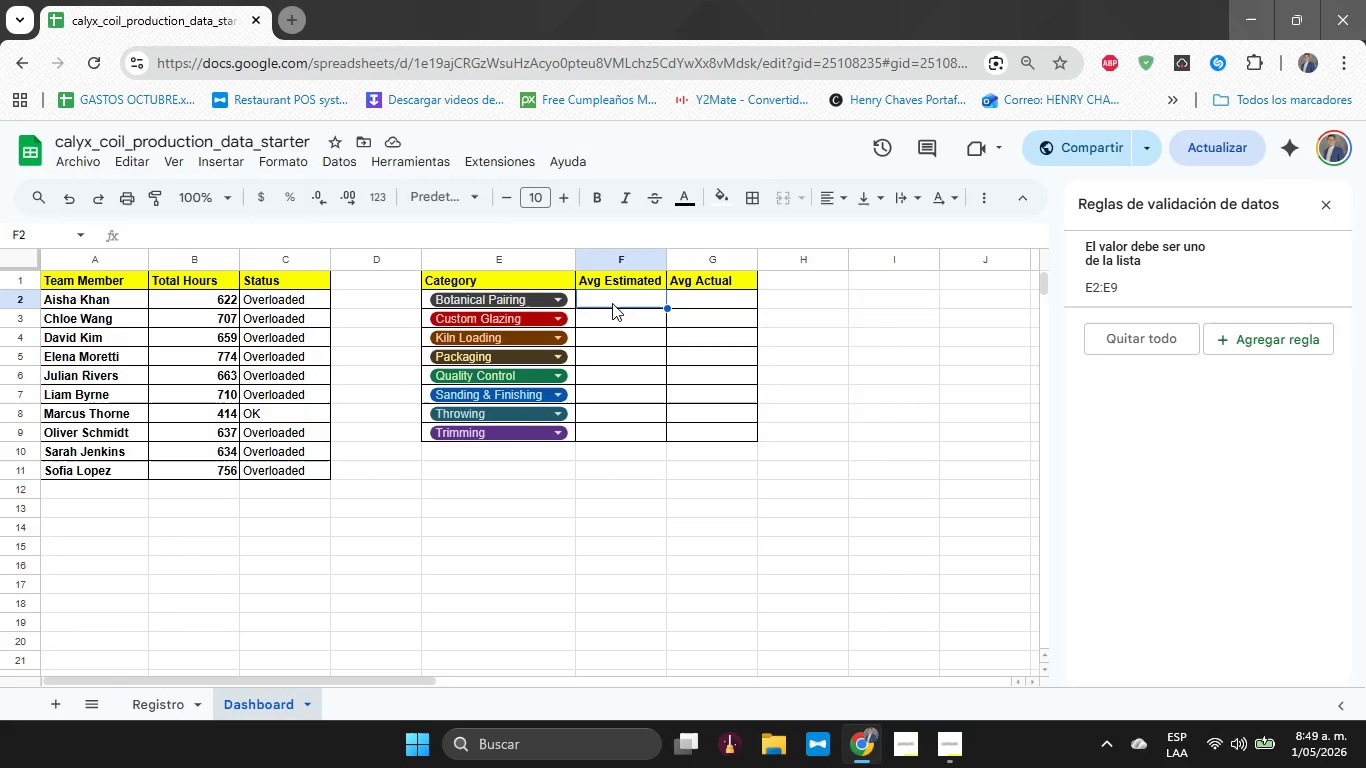 
right_click([612, 303])
 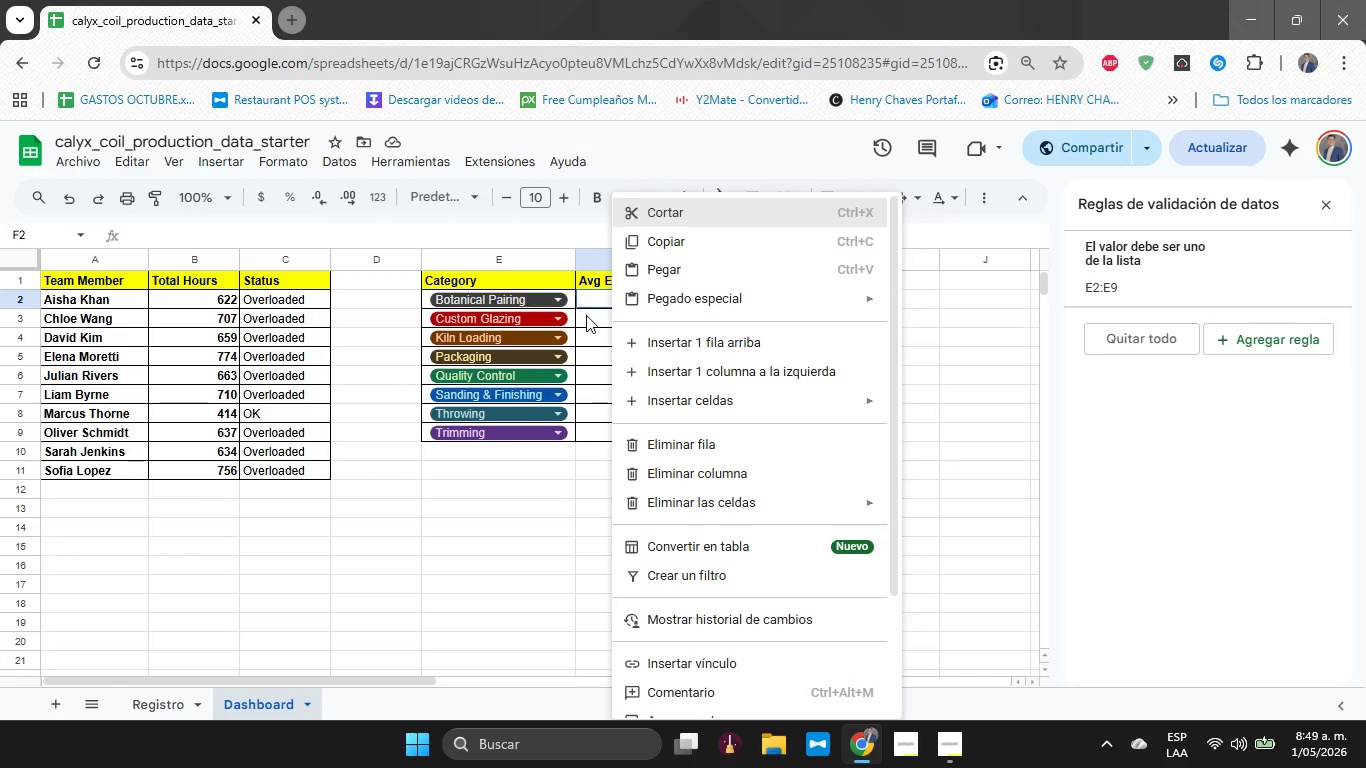 
left_click([578, 316])
 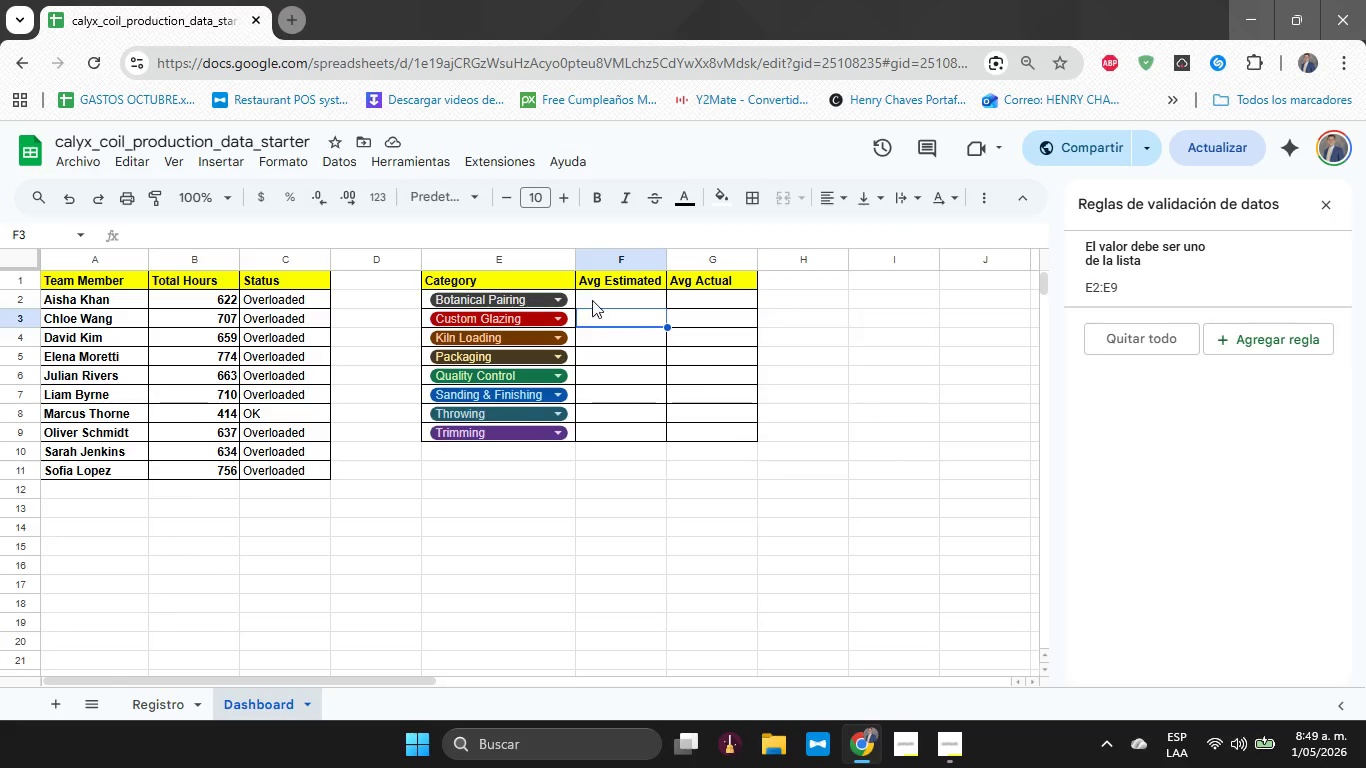 
left_click([592, 300])
 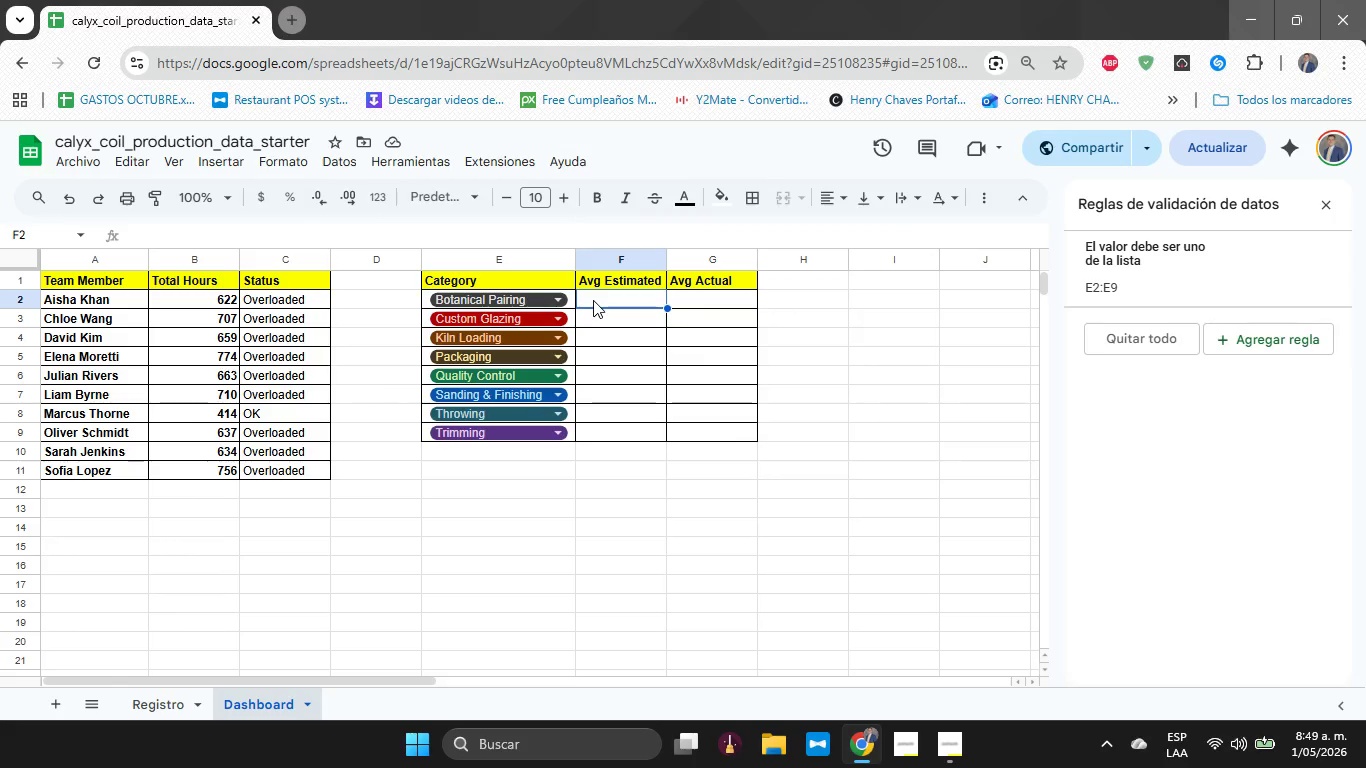 
wait(5.88)
 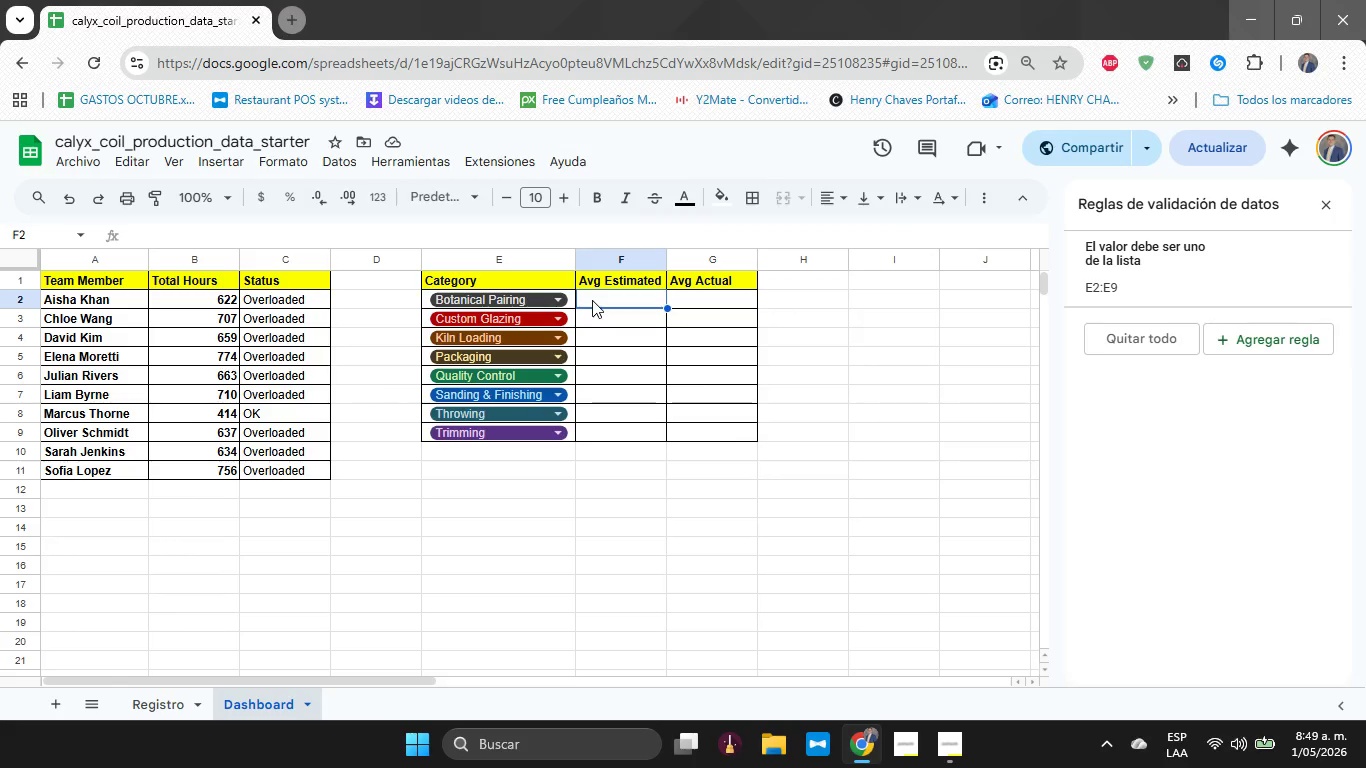 
right_click([593, 300])
 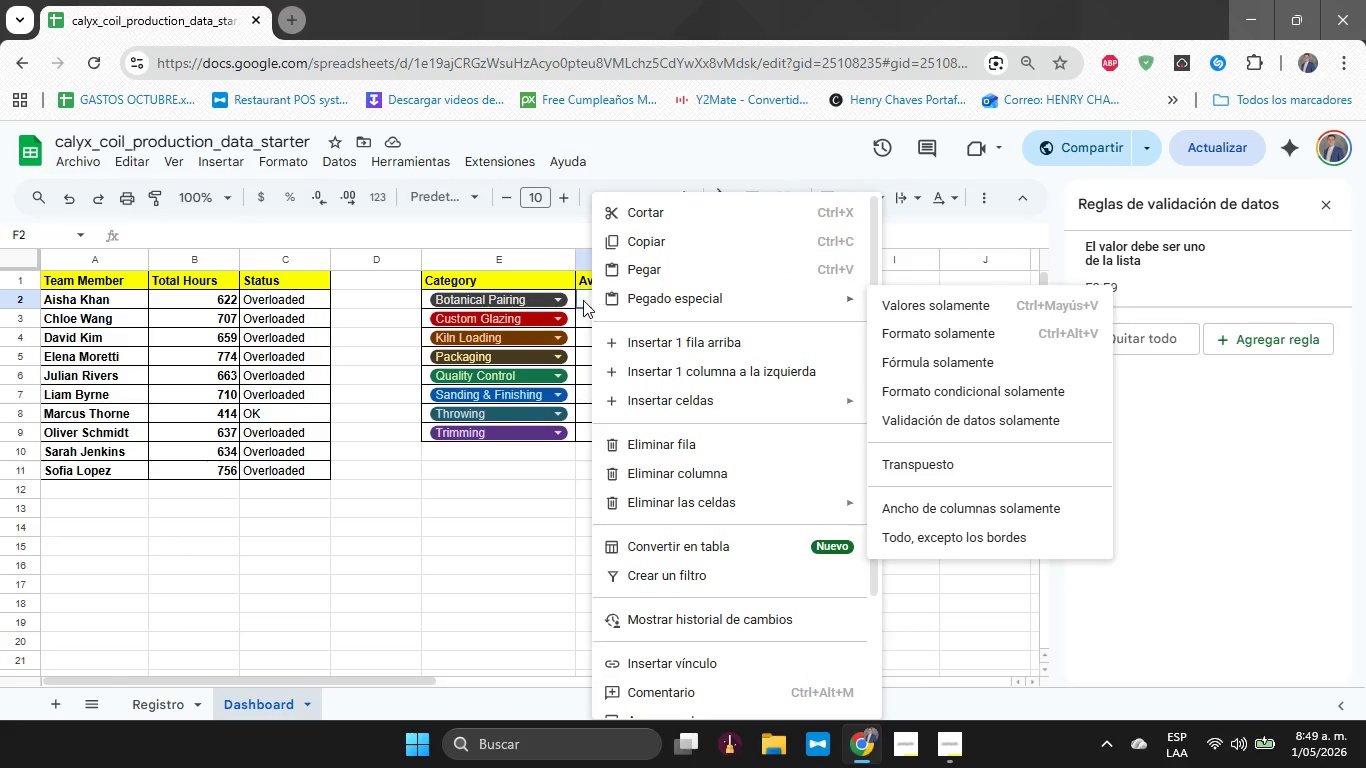 
left_click([580, 300])
 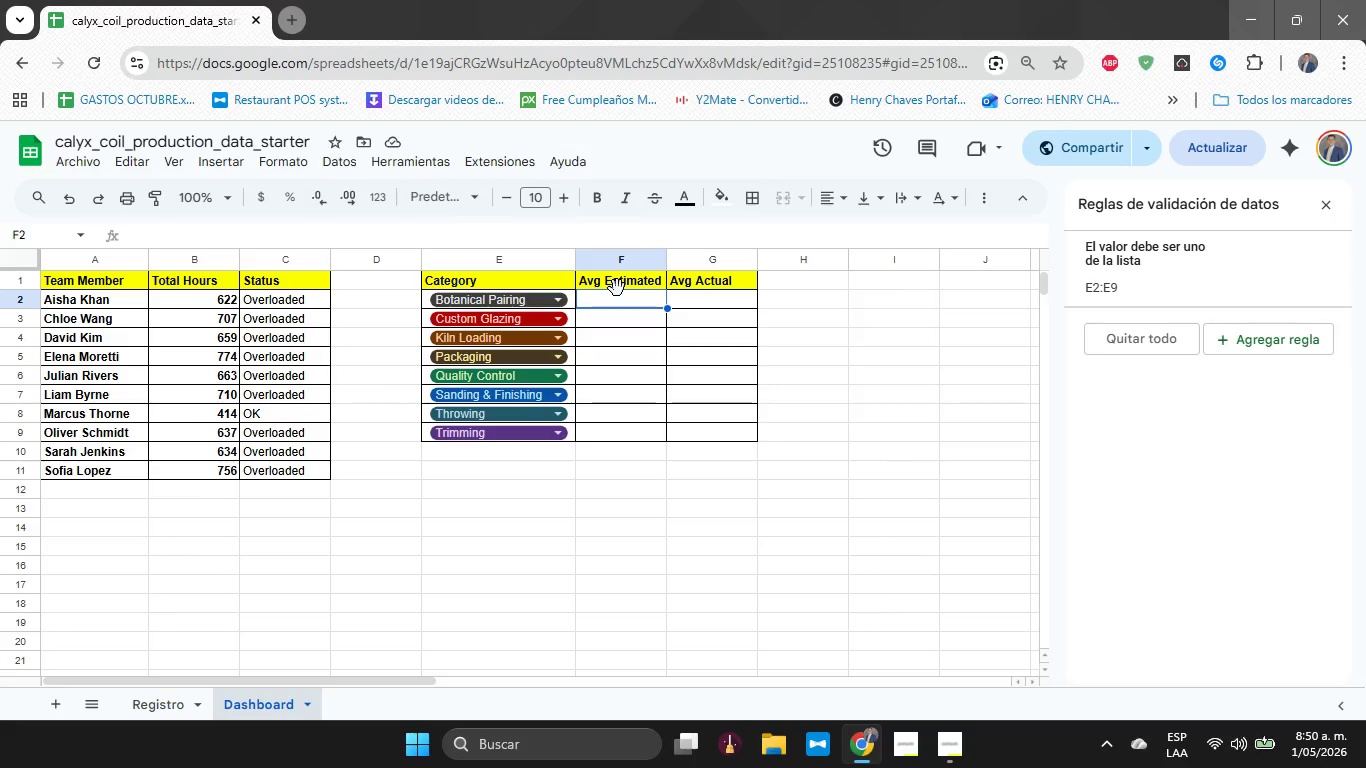 
wait(39.96)
 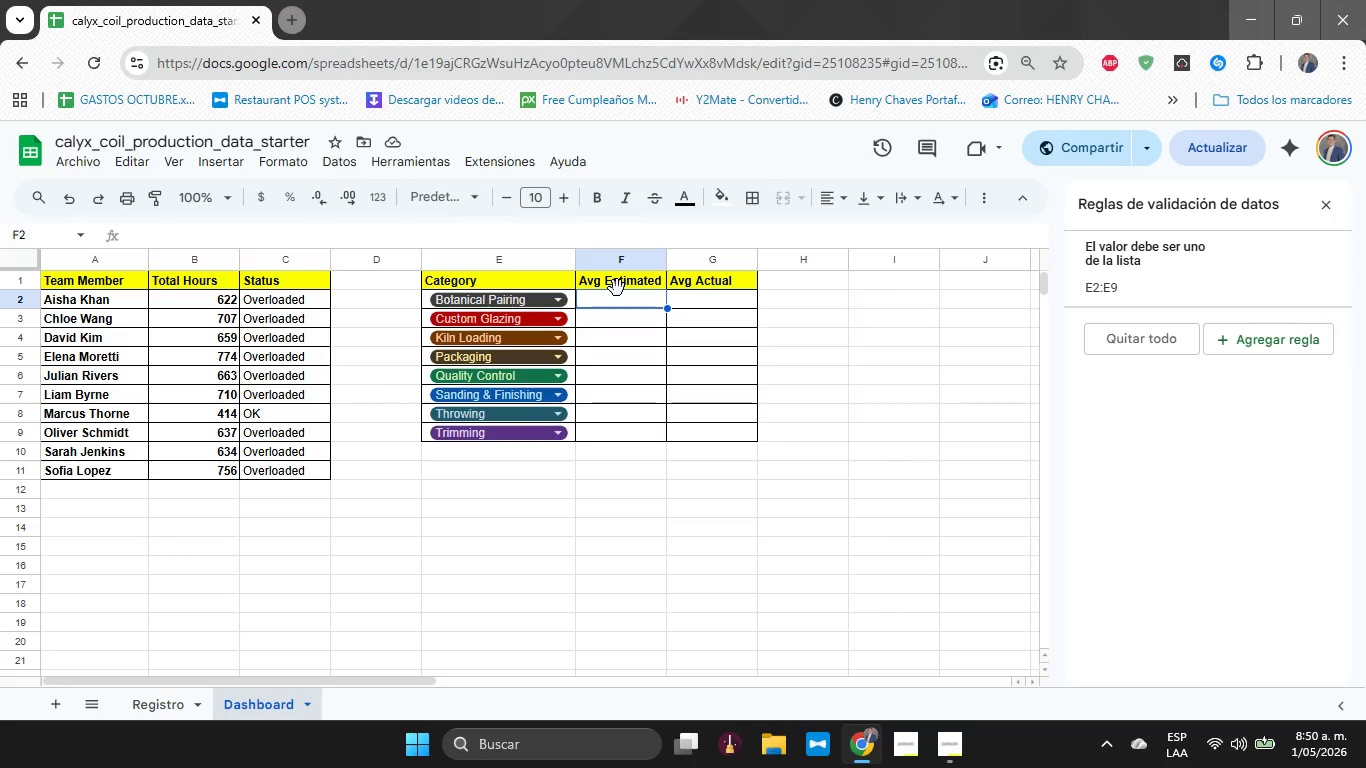 
mouse_move([563, 724])
 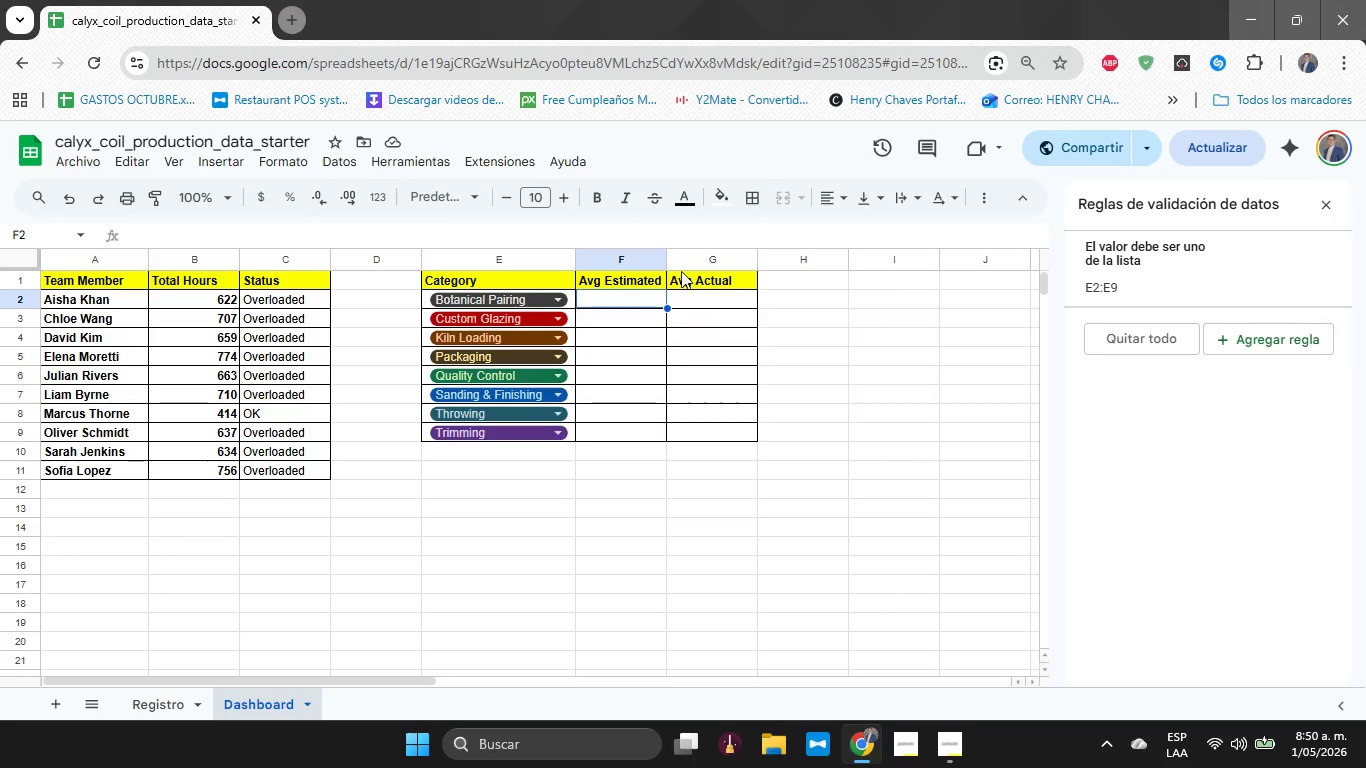 
left_click_drag(start_coordinate=[668, 258], to_coordinate=[675, 256])
 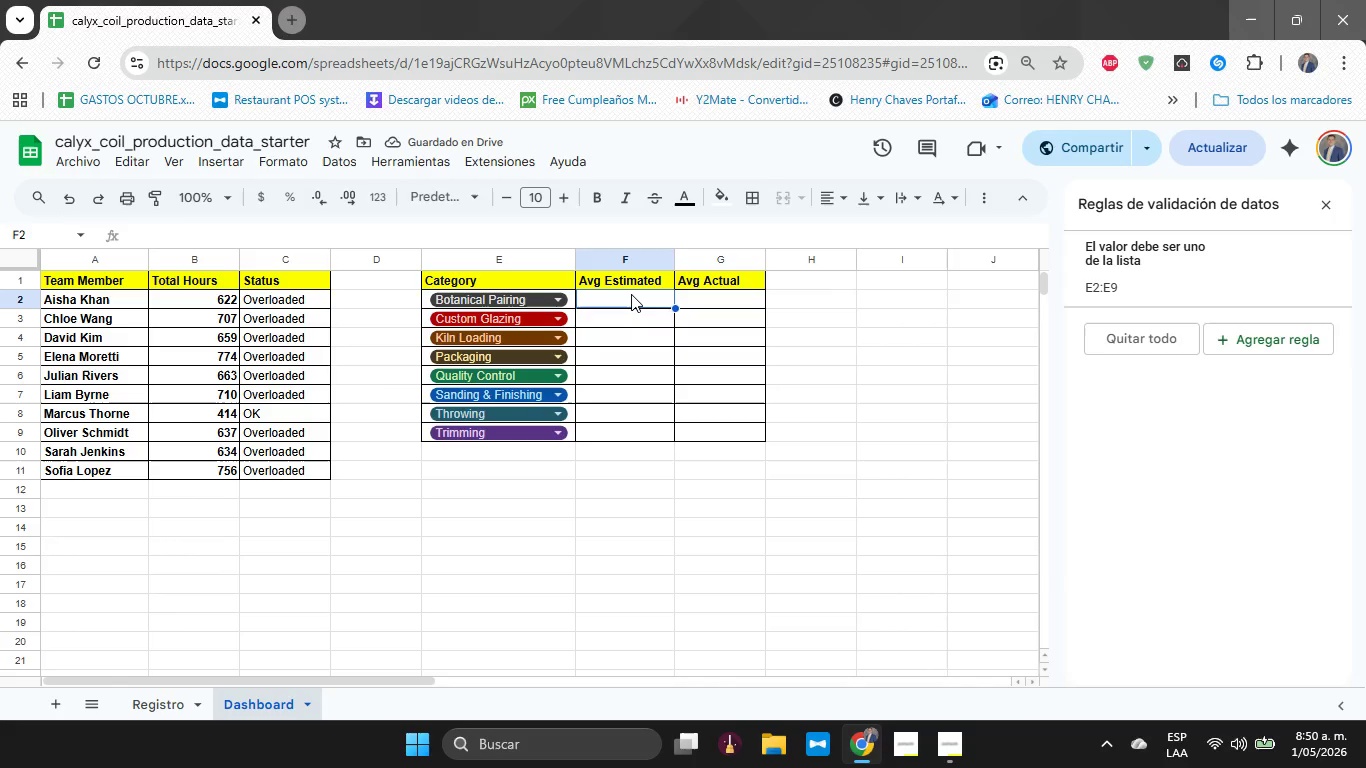 
wait(8.72)
 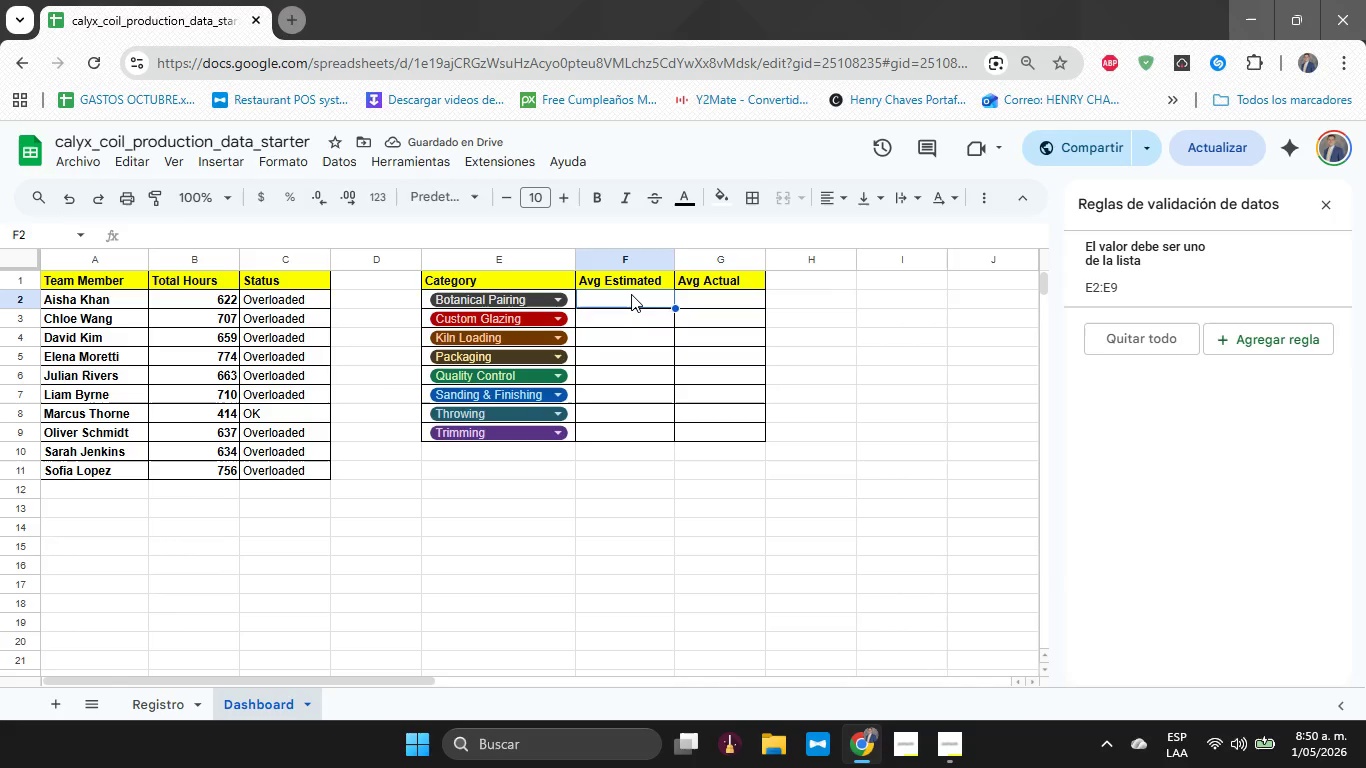 
type()PROMEDIO.SI)
 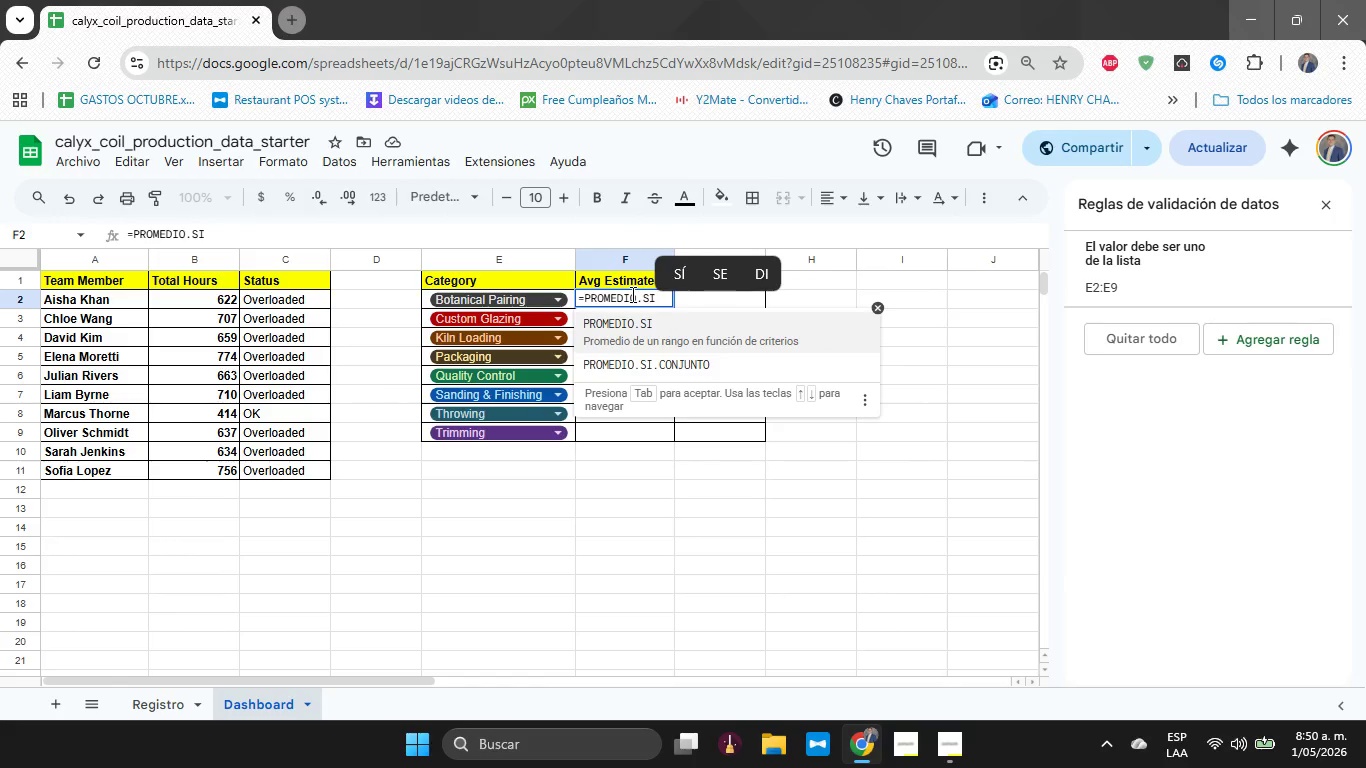 
type(*Registro!C2>C150)
 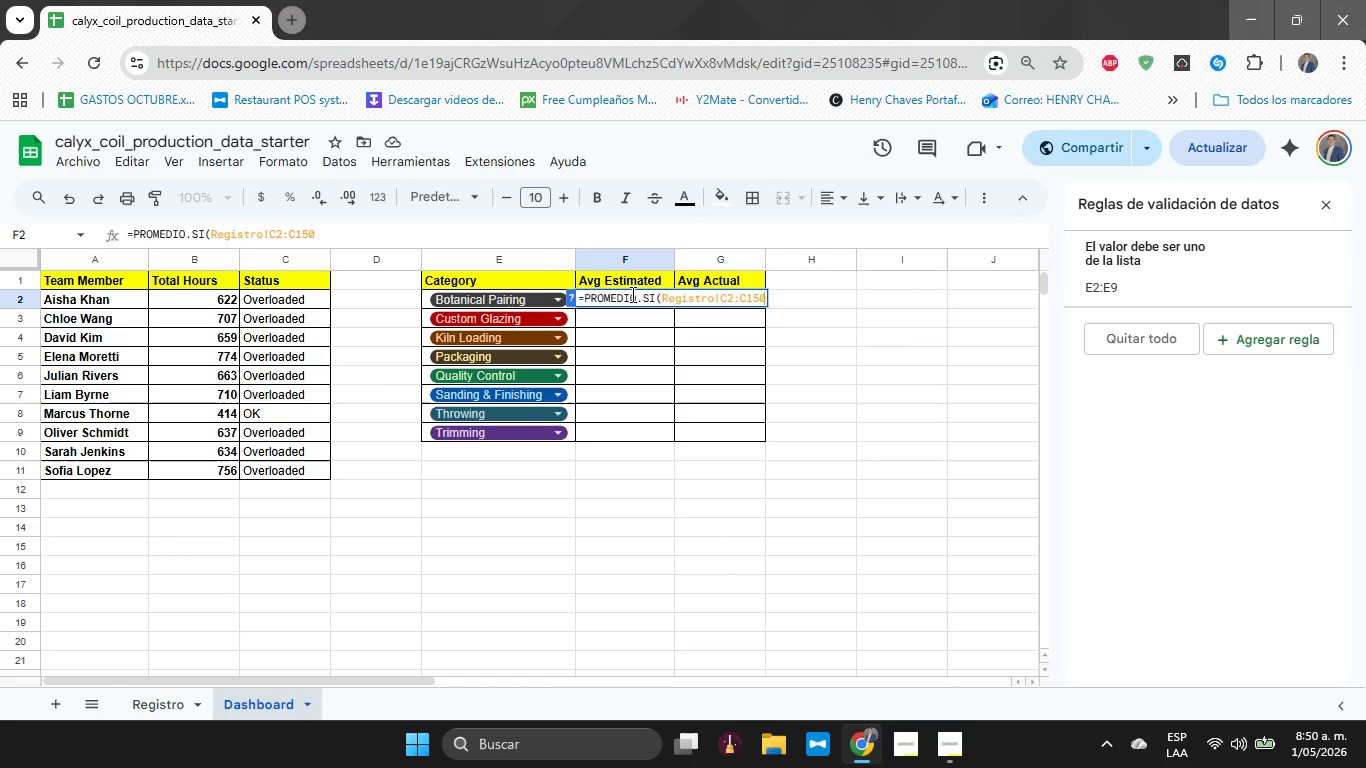 
key(Shift+Comma)
 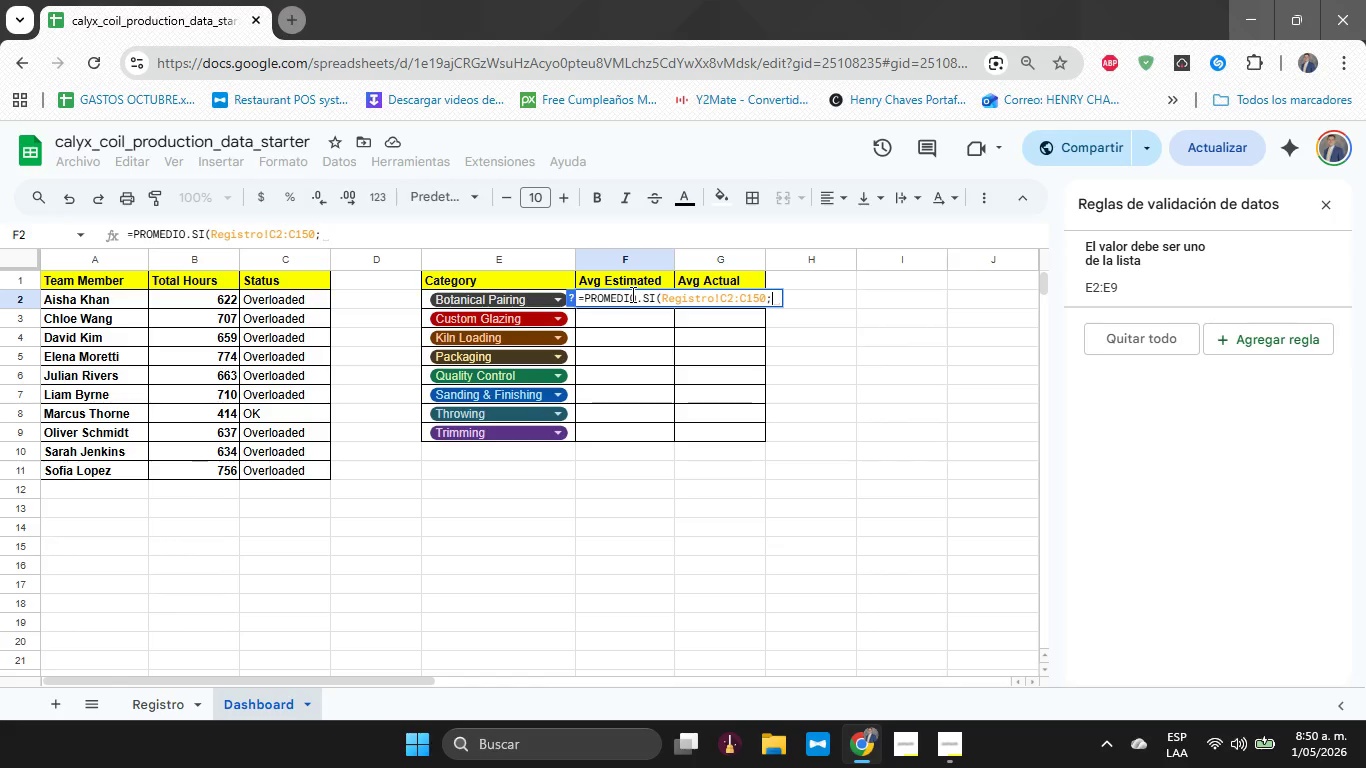 
type(E2<Registro!E2>)
 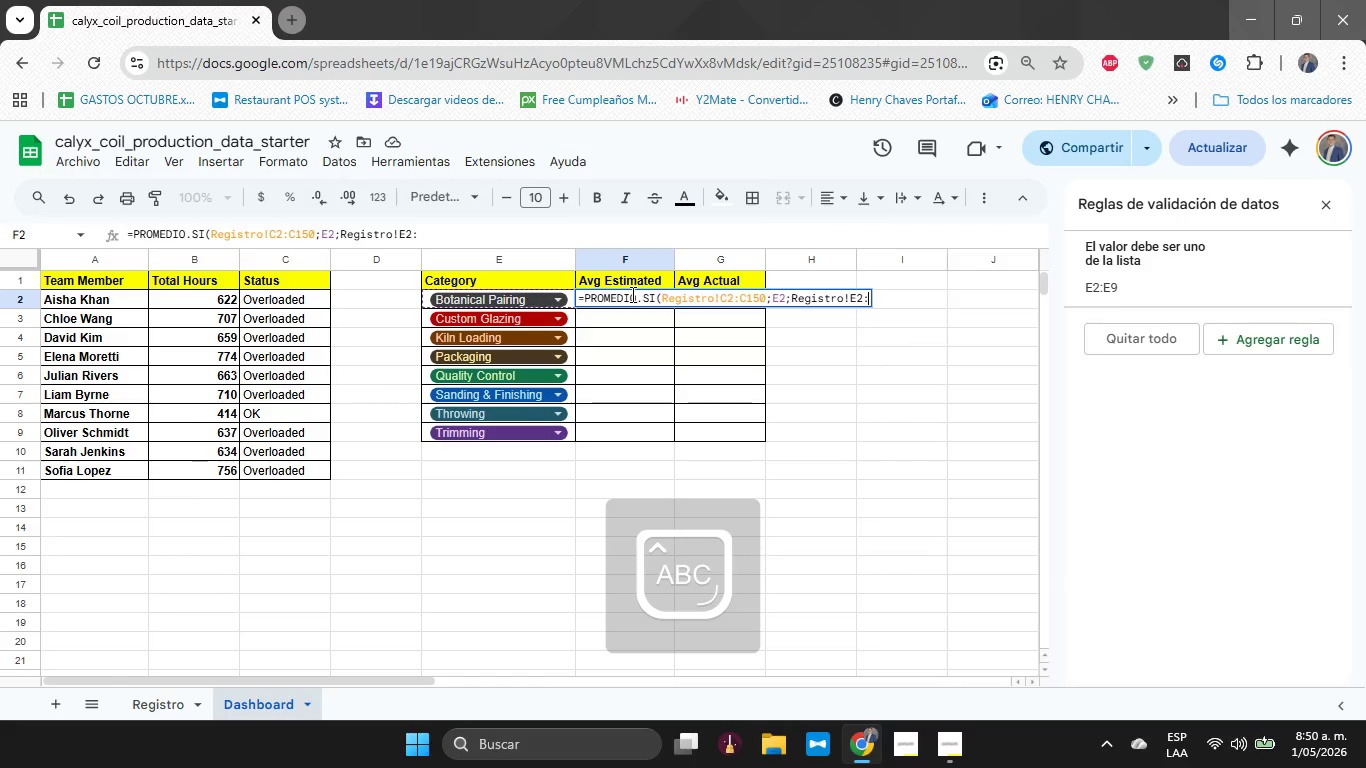 
type(E150()
 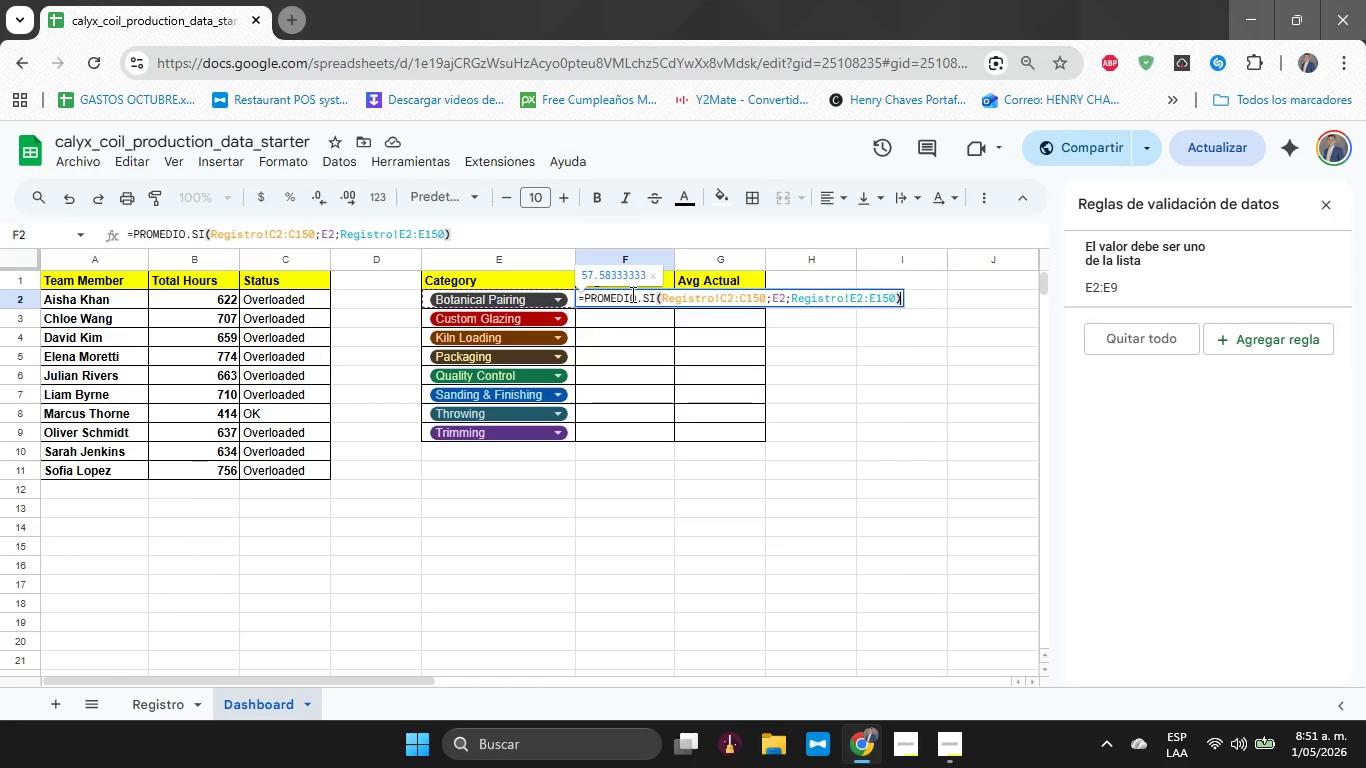 
key(Enter)
 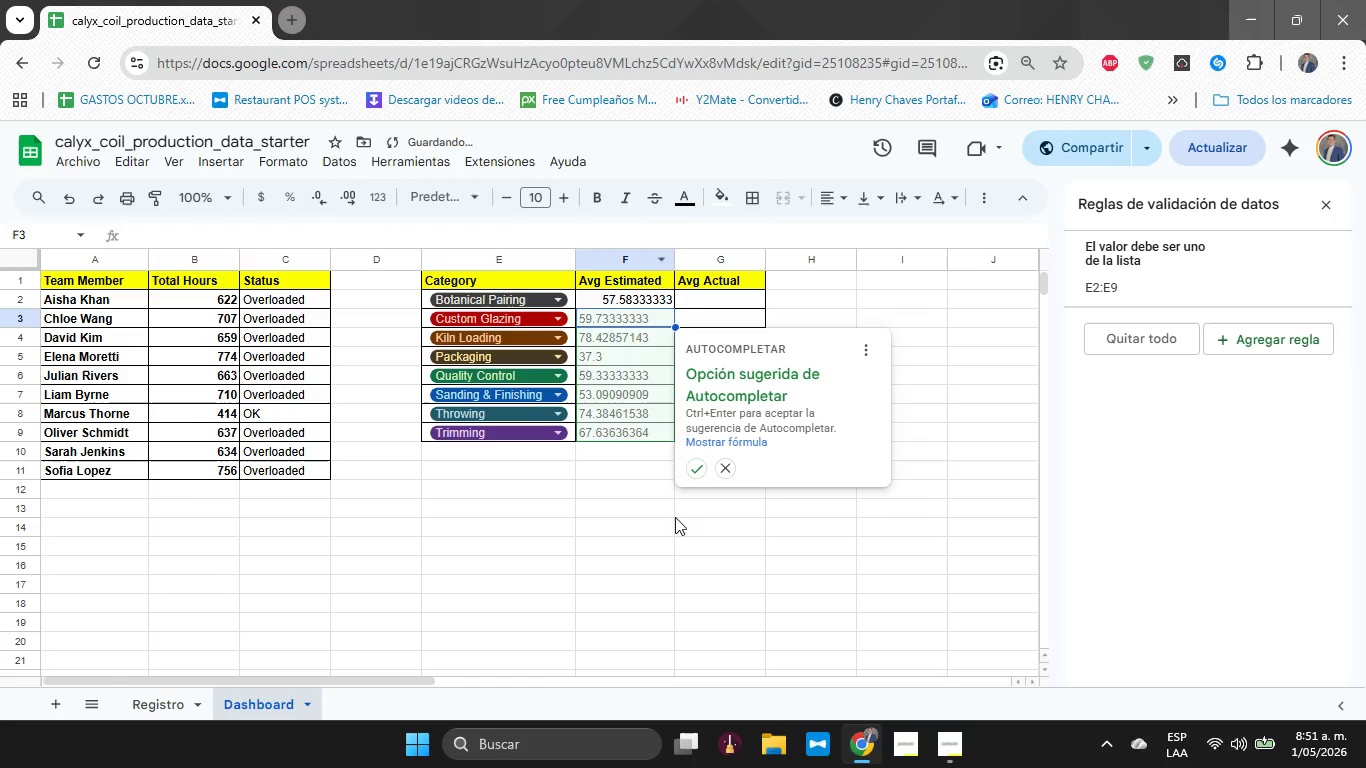 
left_click([699, 466])
 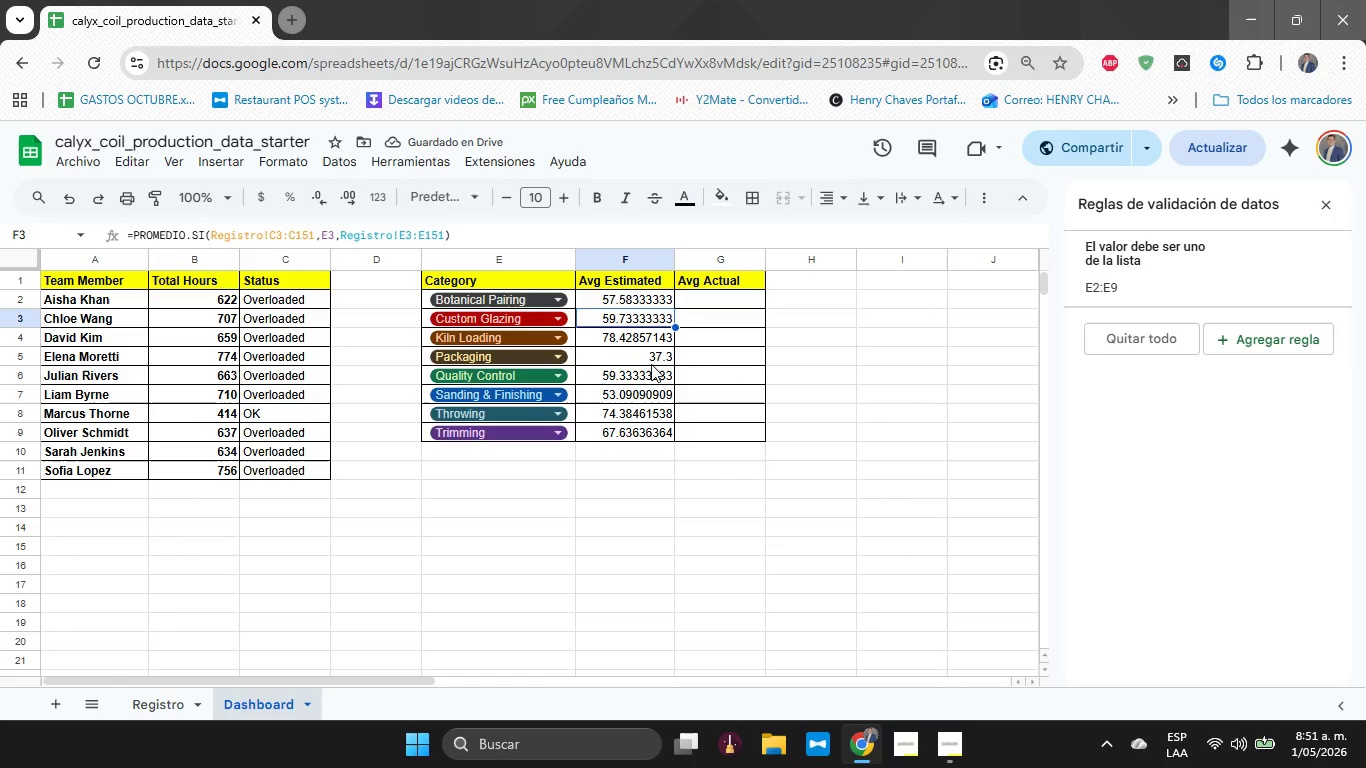 
wait(9.98)
 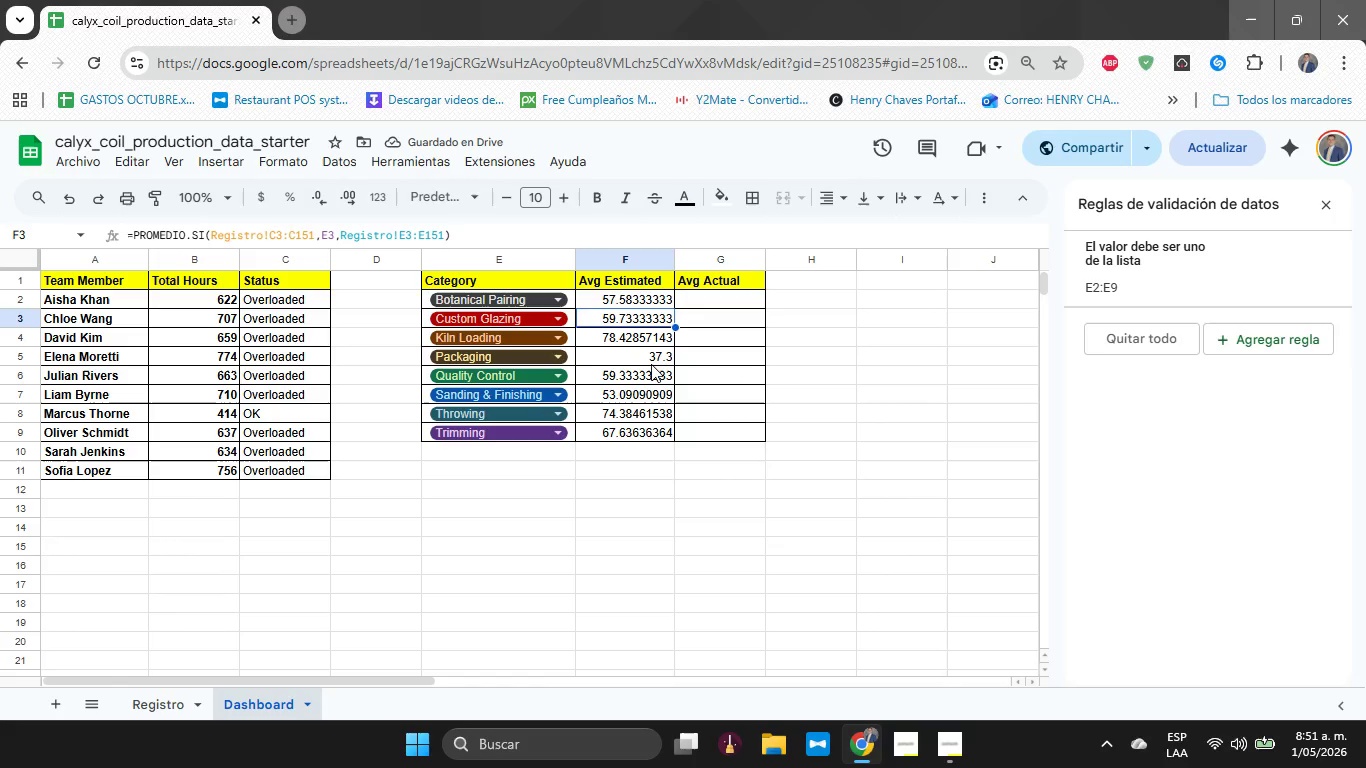 
left_click([735, 301])
 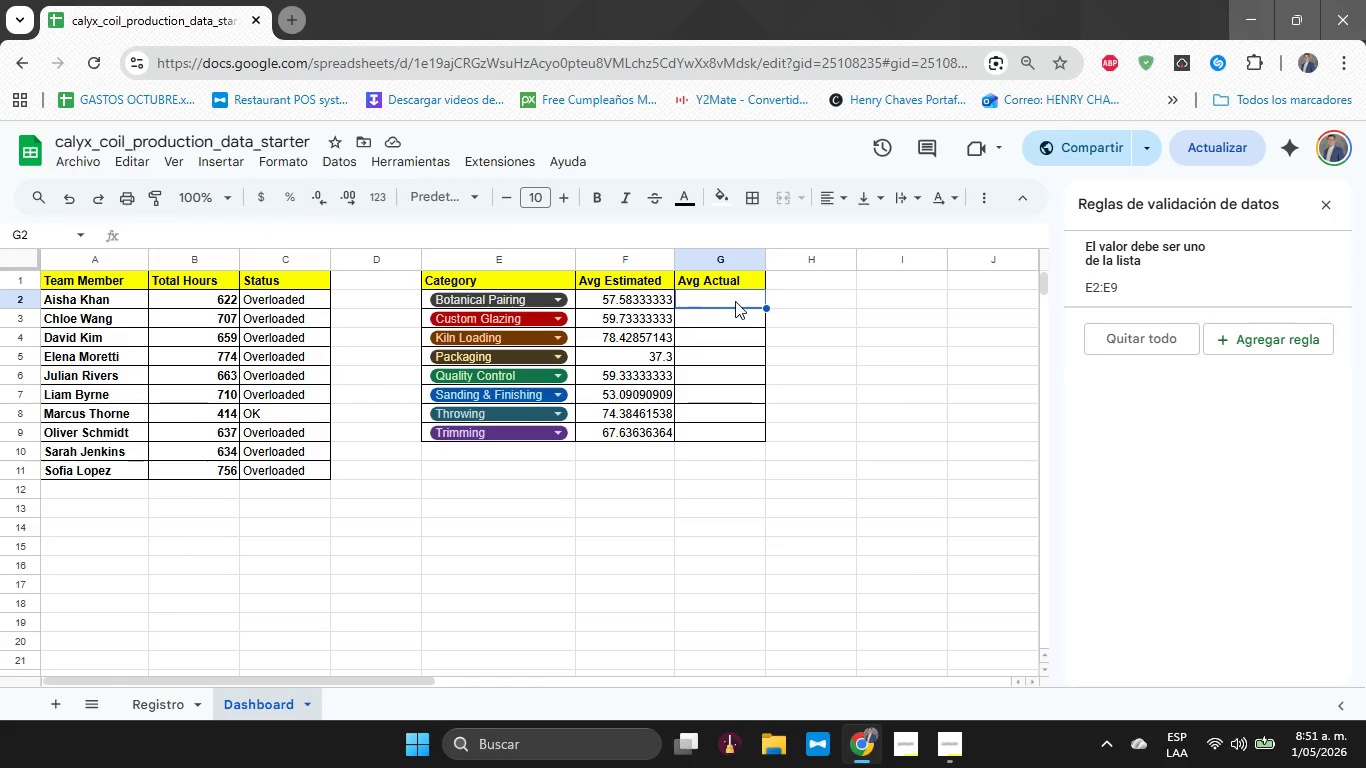 
type()prome)
key(Backspace)
key(Backspace)
key(Backspace)
key(Backspace)
key(Backspace)
type(PROMEDIO.SI*Registro!C2>C150<)
 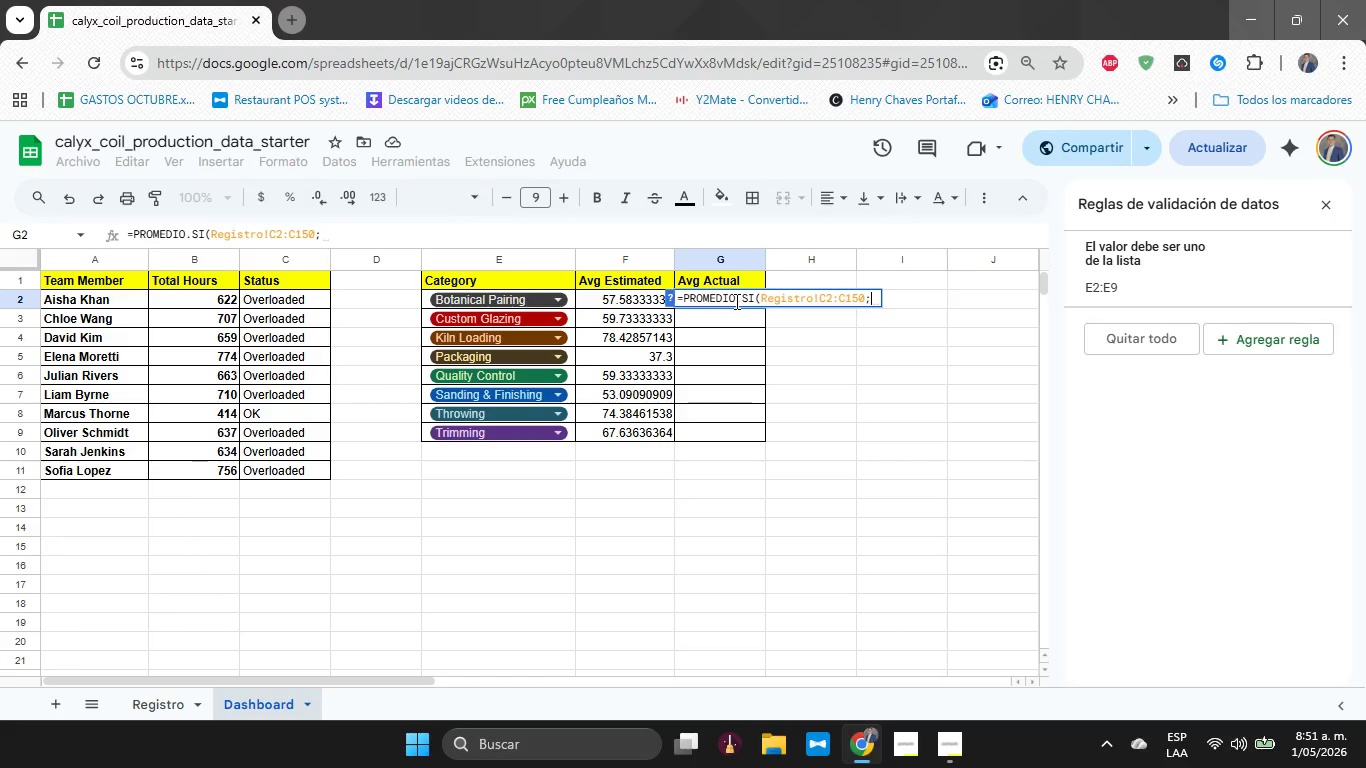 
key(Backspace)
 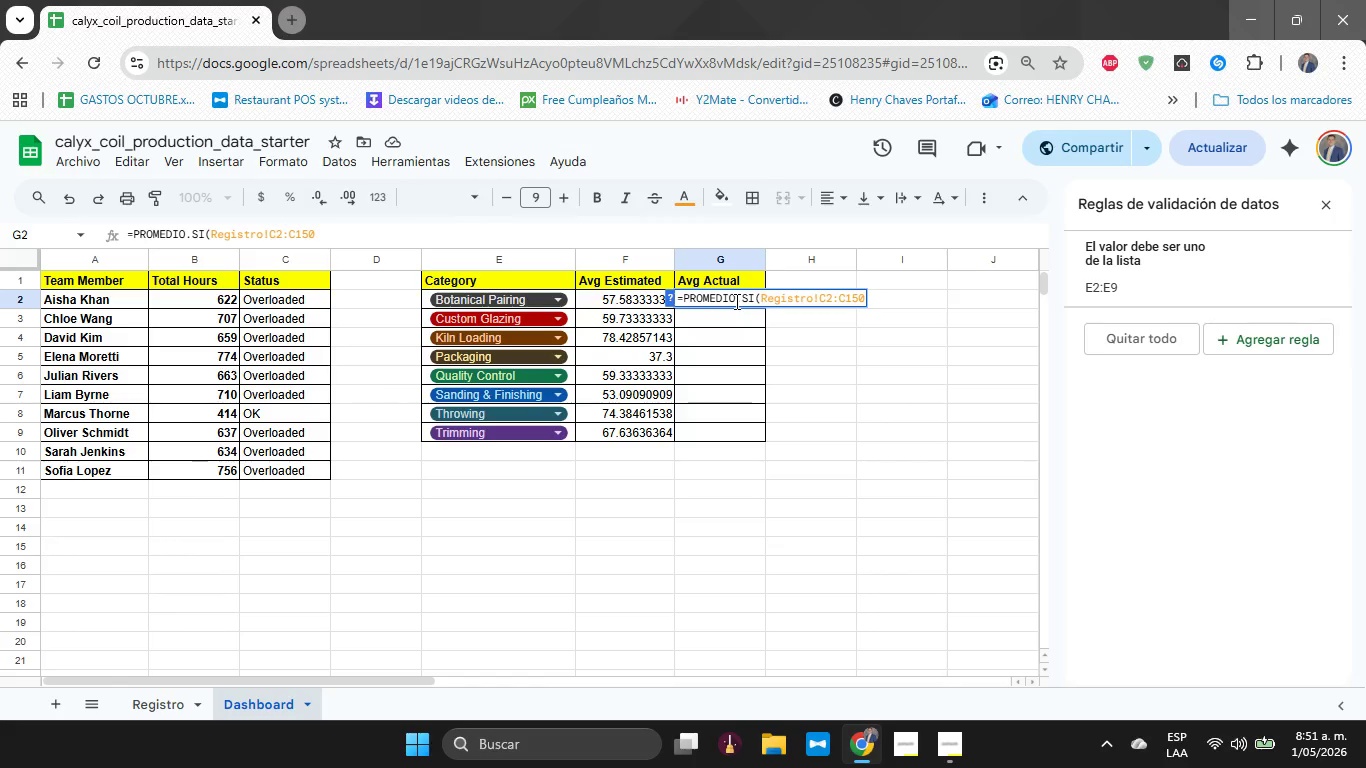 
type(<E2<Registro!!)
key(Backspace)
type(F2>F150()
 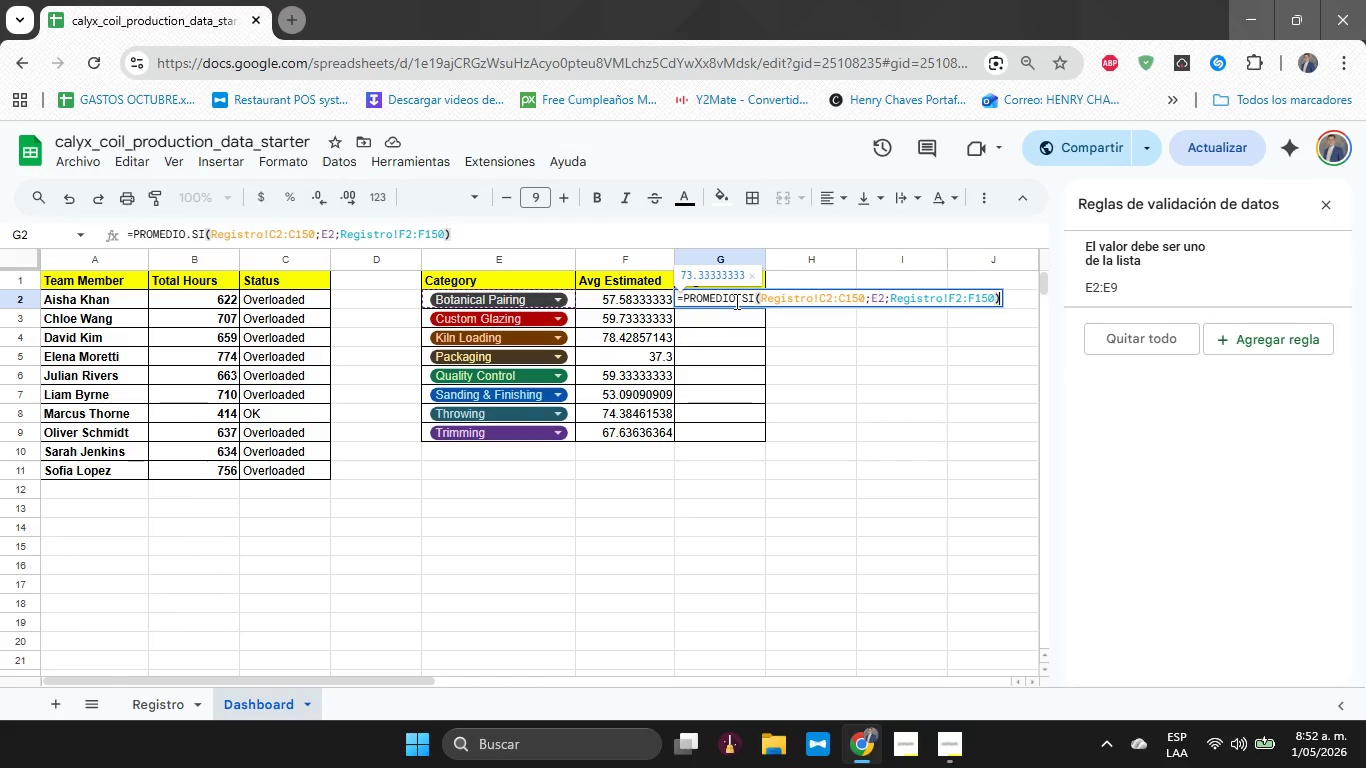 
key(Enter)
 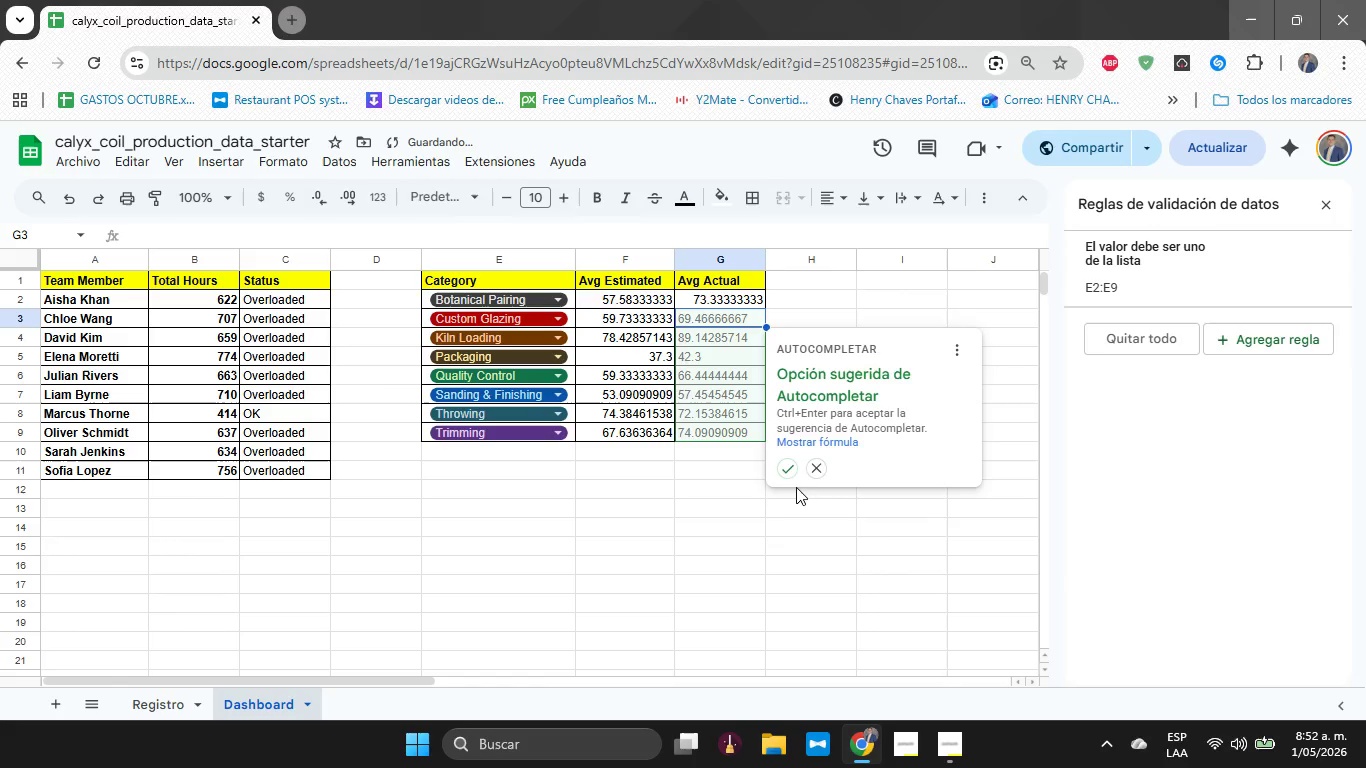 
left_click([788, 472])
 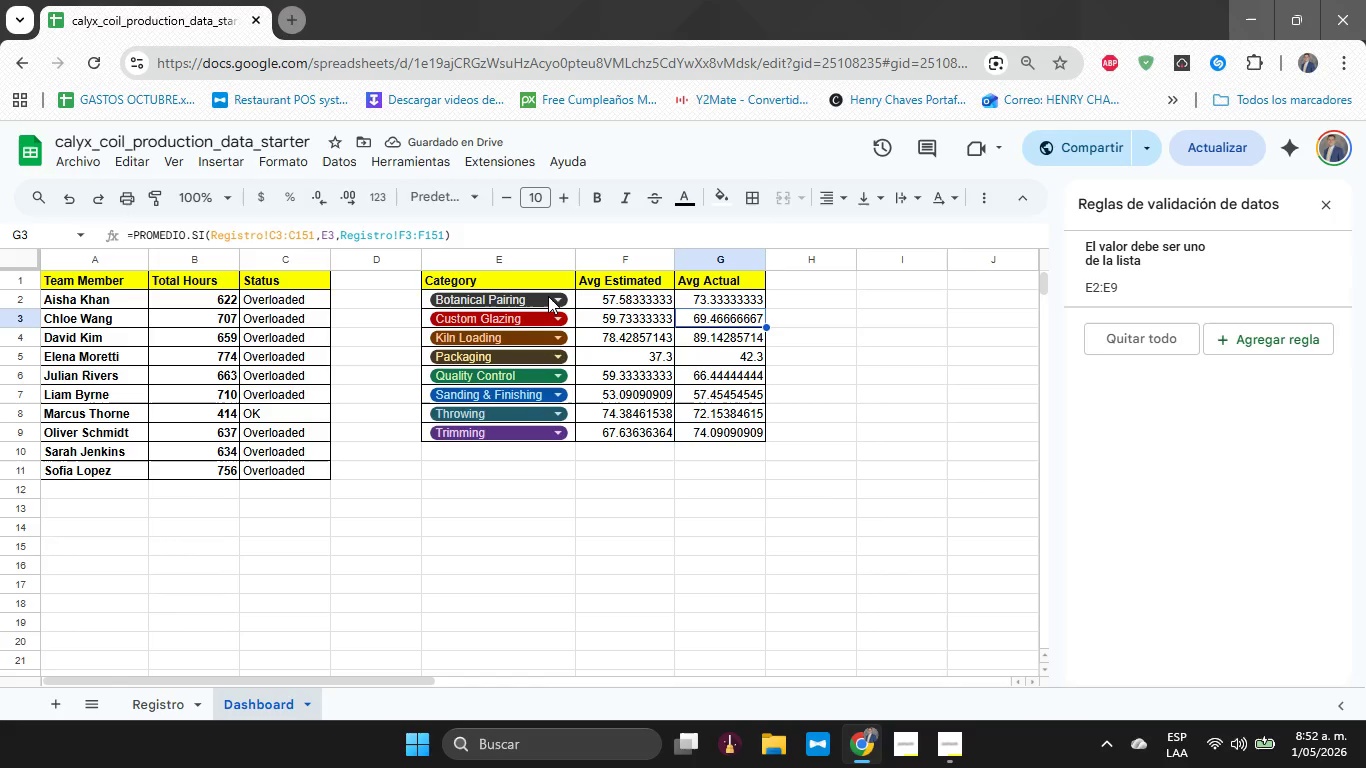 
wait(6.02)
 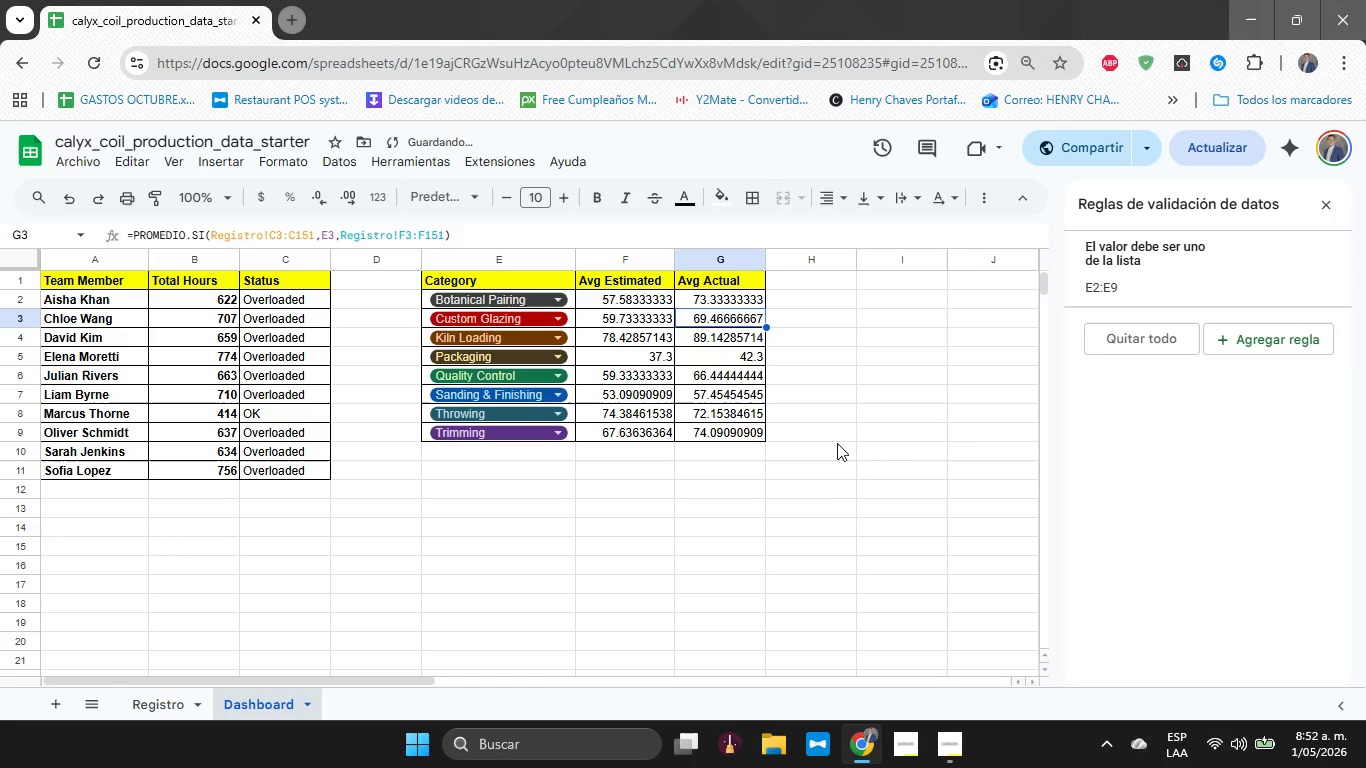 
mouse_move([636, 303])
 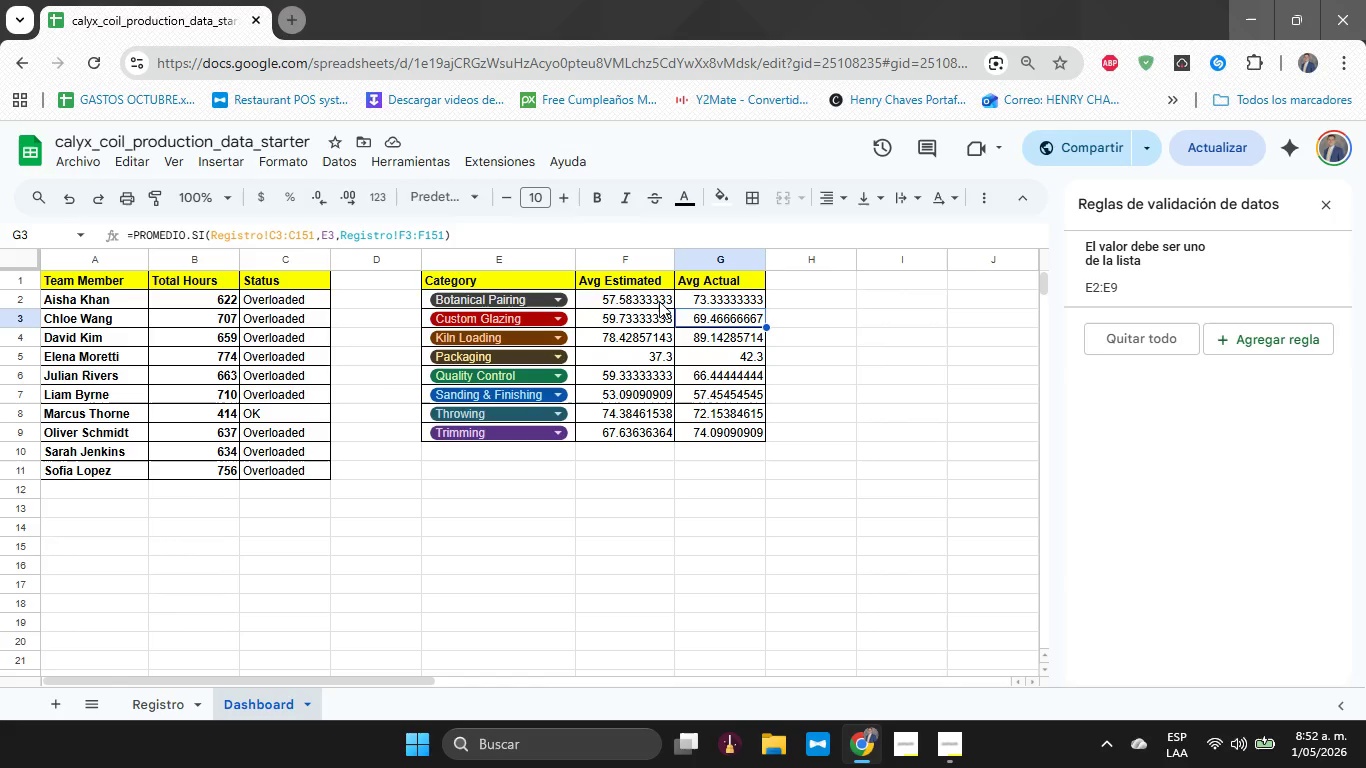 
wait(6.47)
 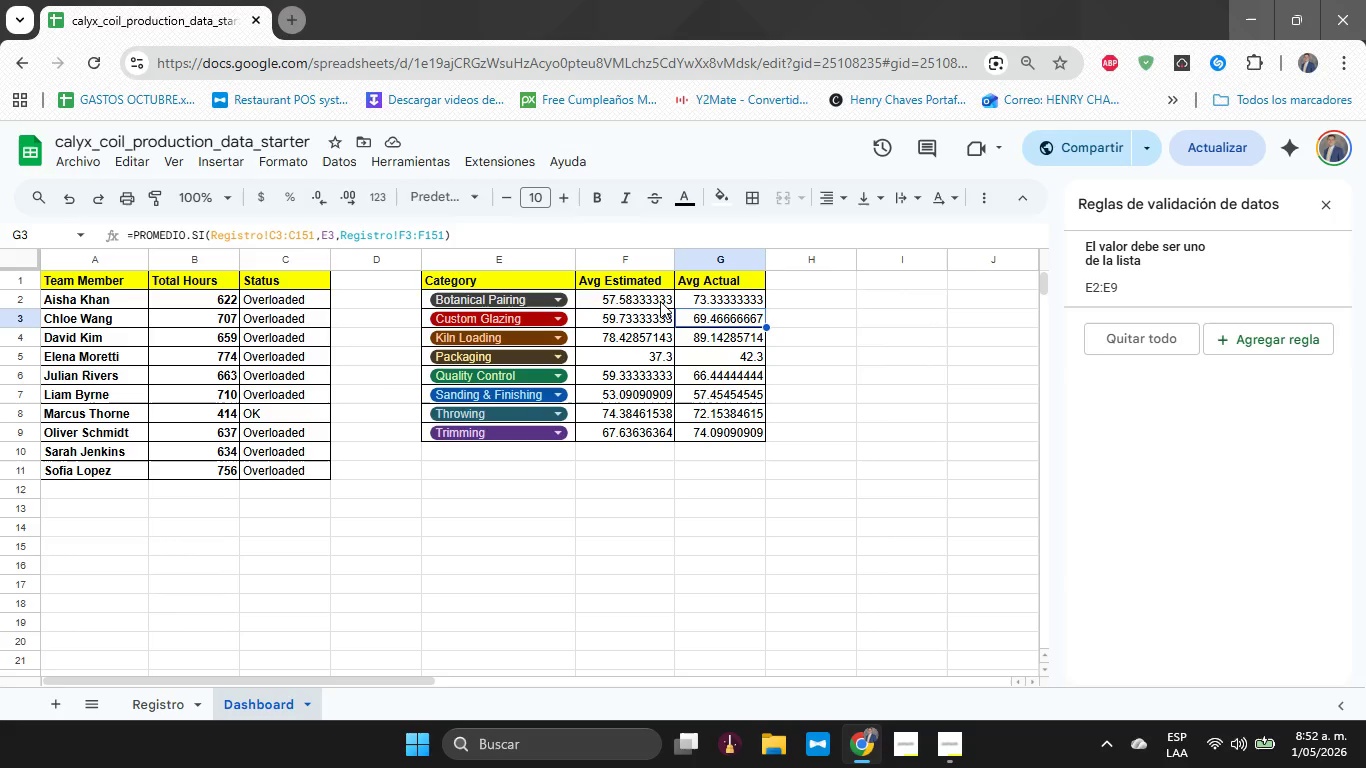 
left_click([787, 276])
 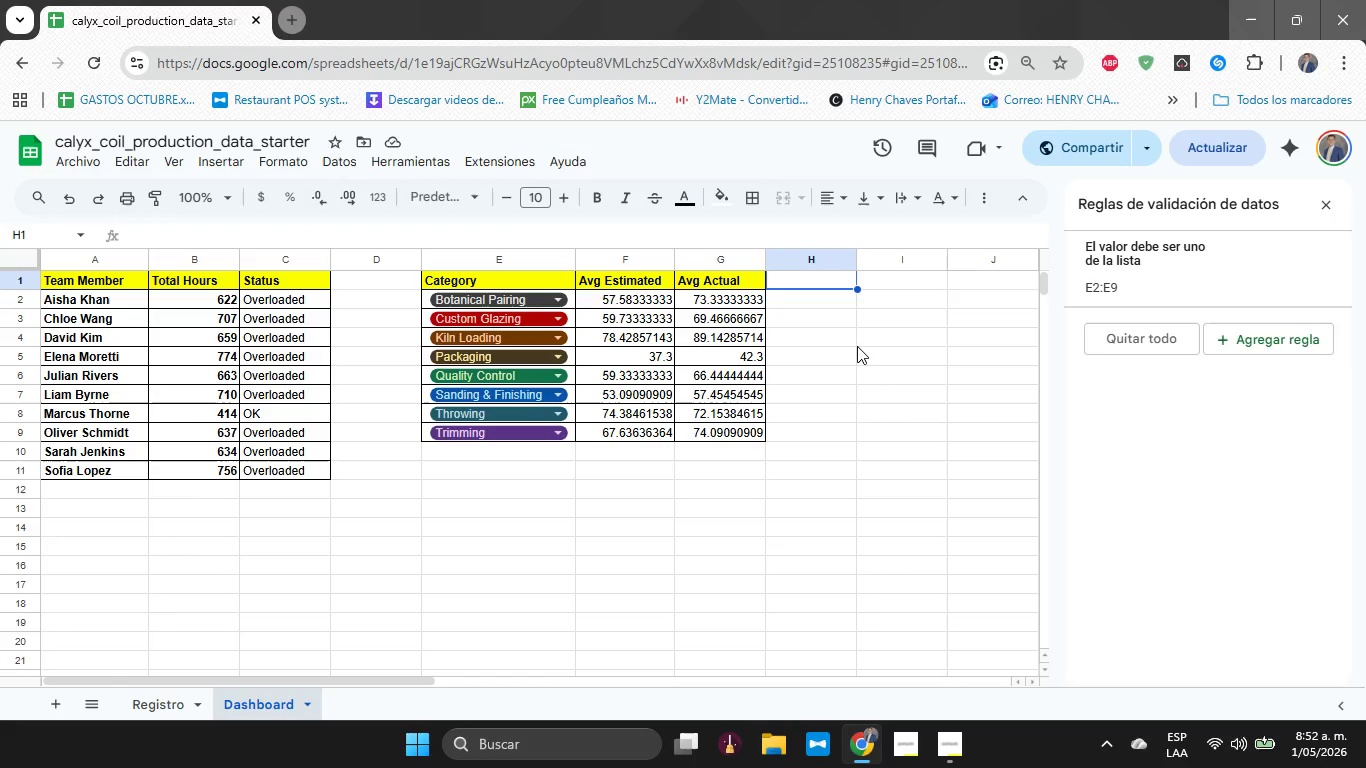 
type(b)
key(Backspace)
type(Bottleneck)
 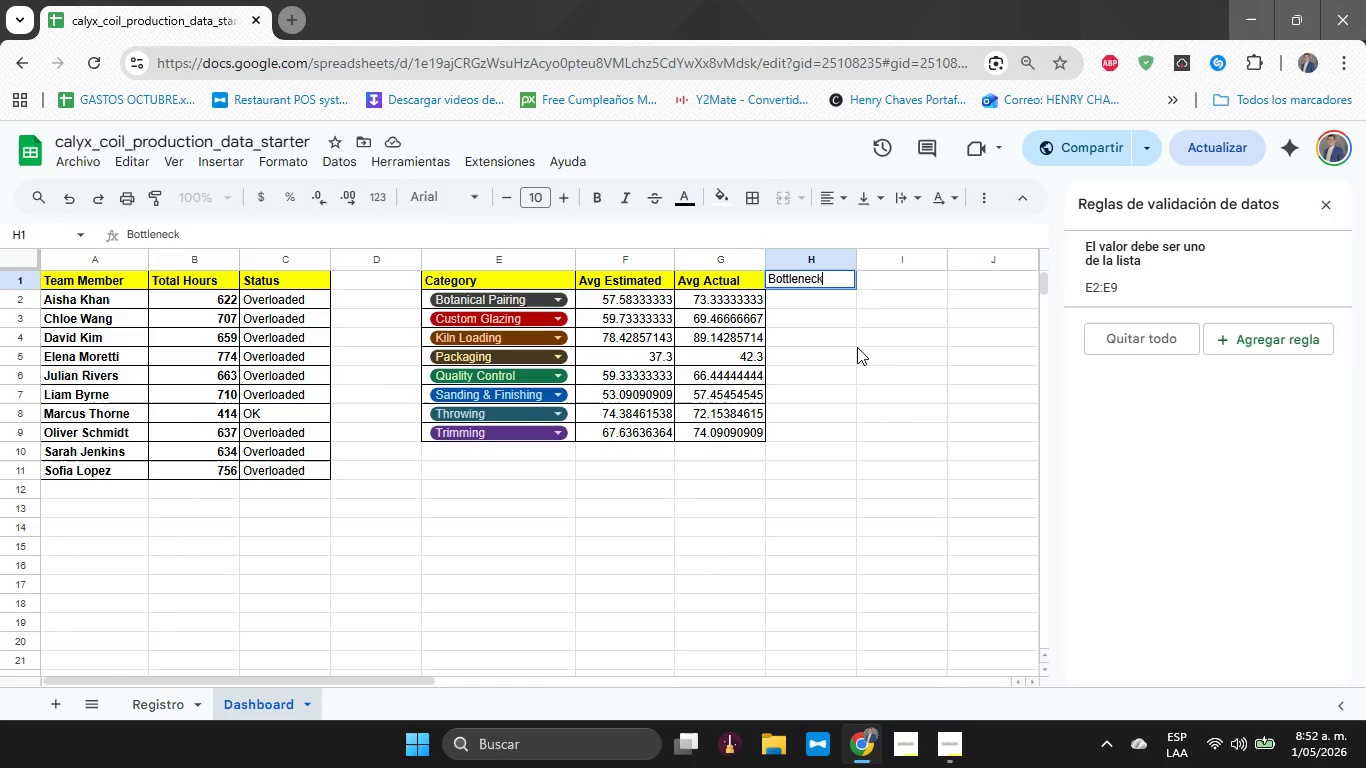 
key(Enter)
 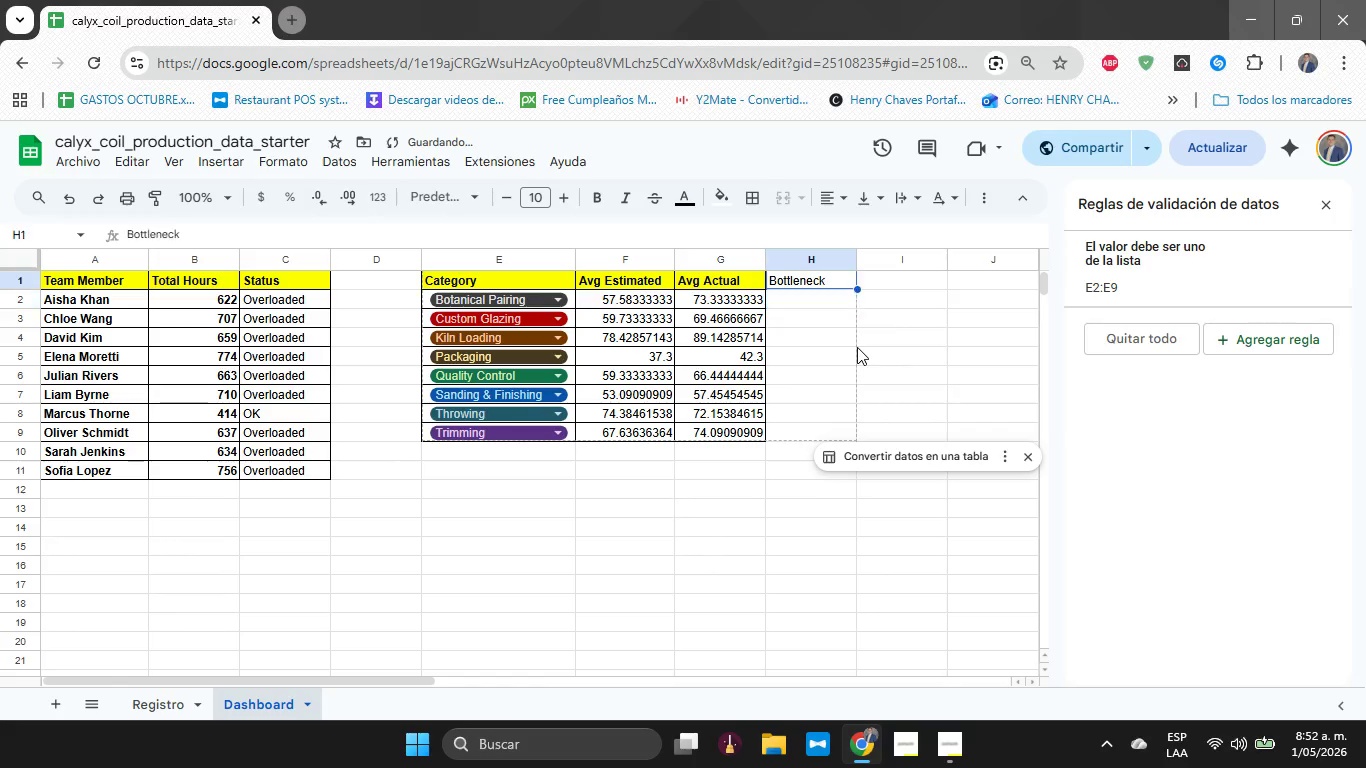 
key(ArrowUp)
 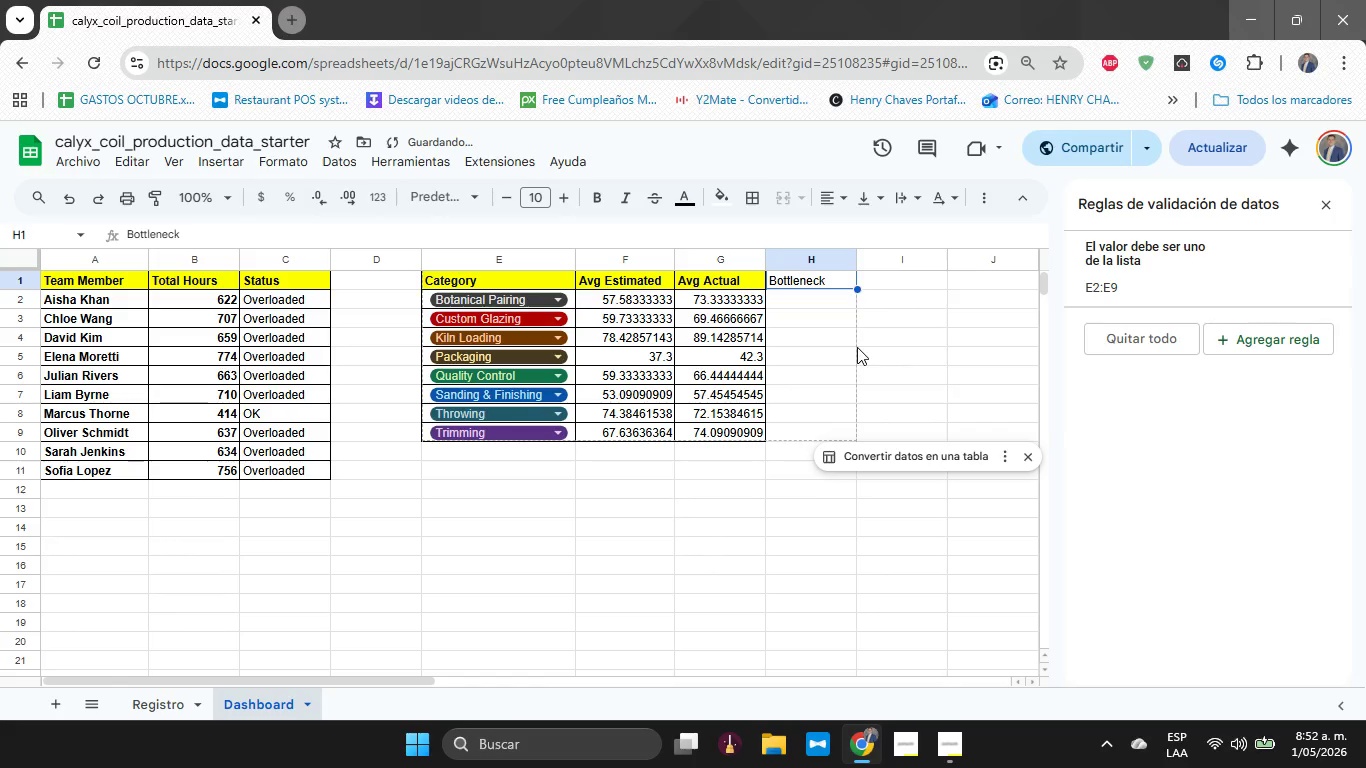 
key(Shift+ArrowDown)
 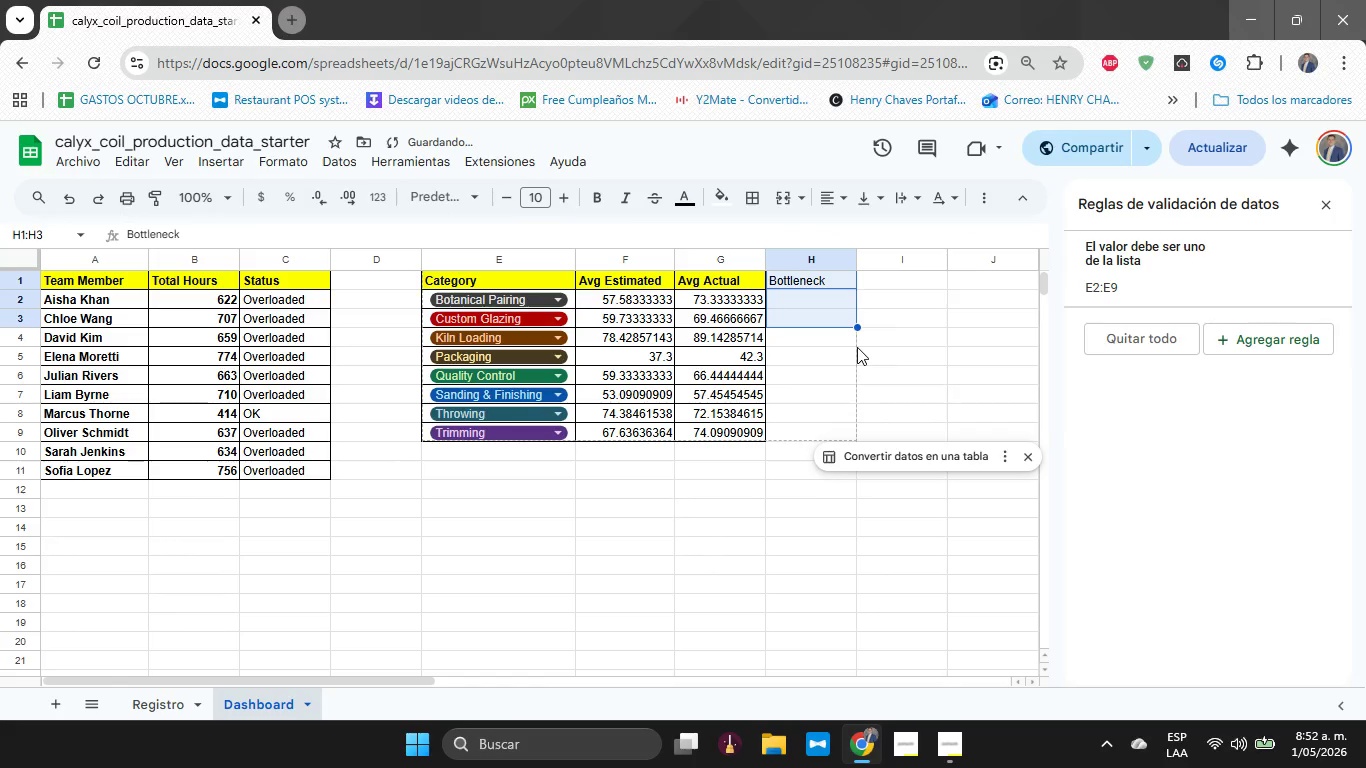 
key(Shift+ArrowDown)
 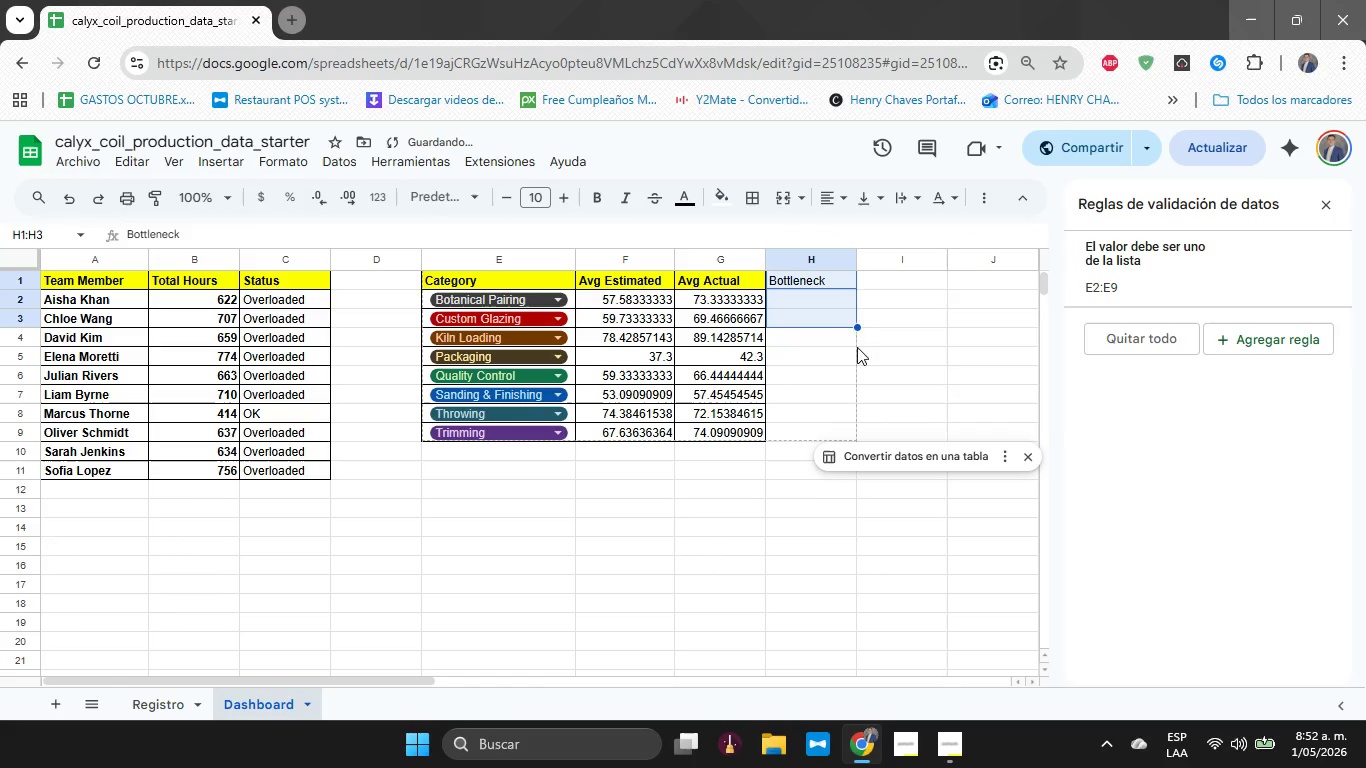 
key(Shift+ArrowDown)
 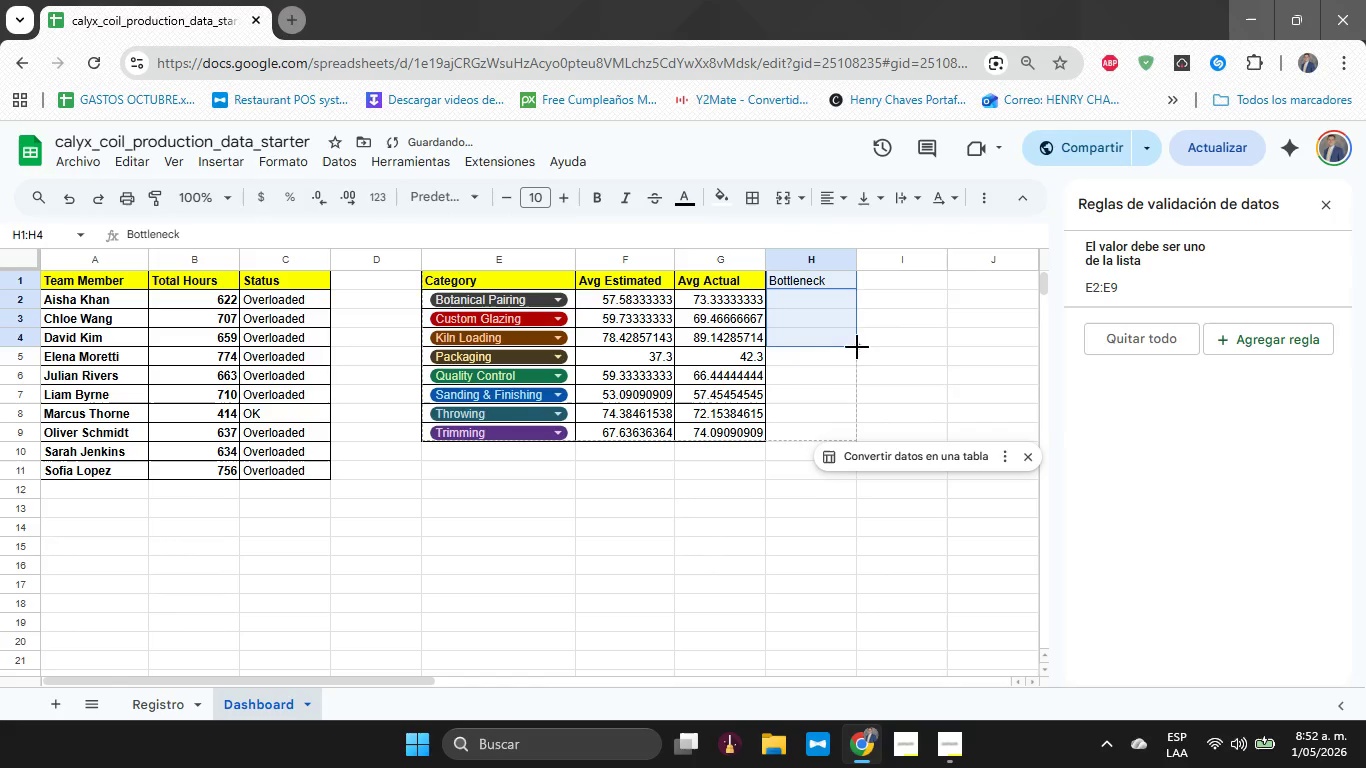 
key(Shift+ArrowDown)
 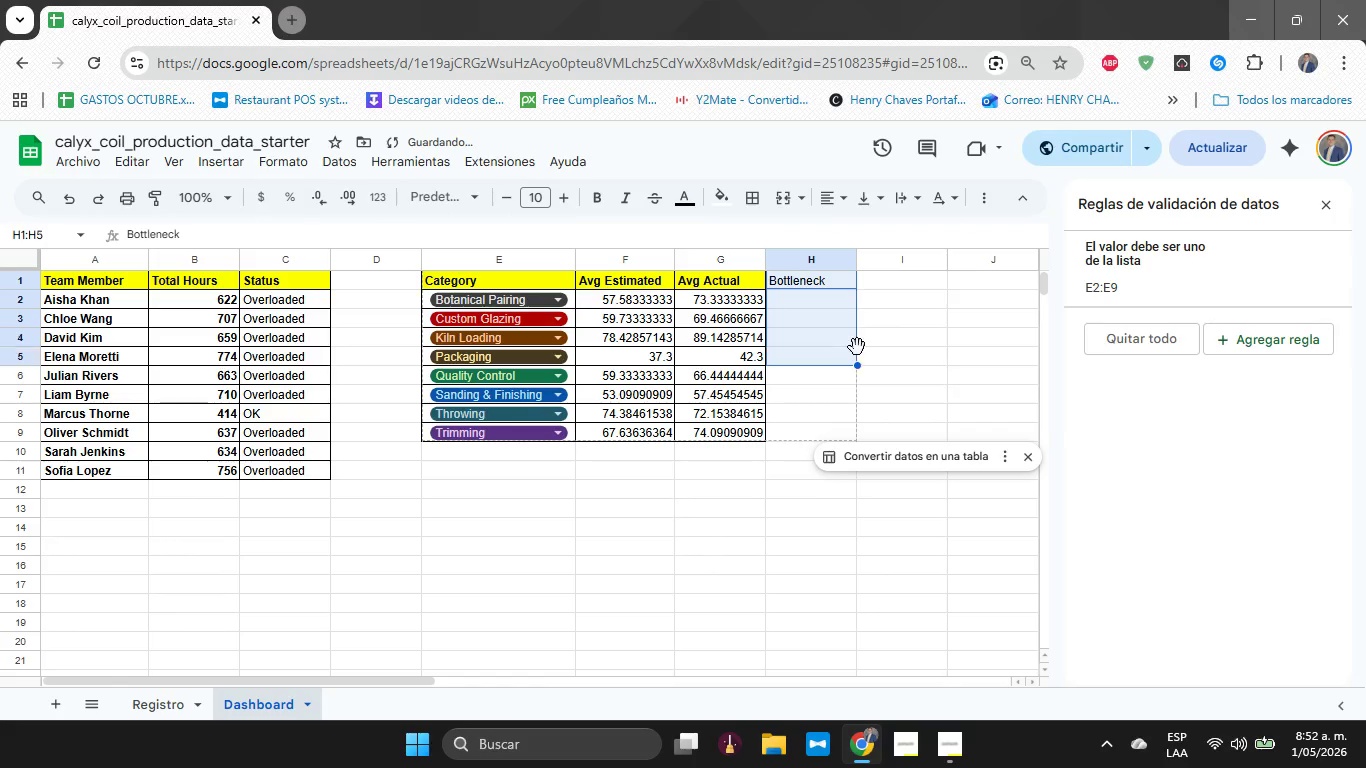 
key(Shift+ArrowDown)
 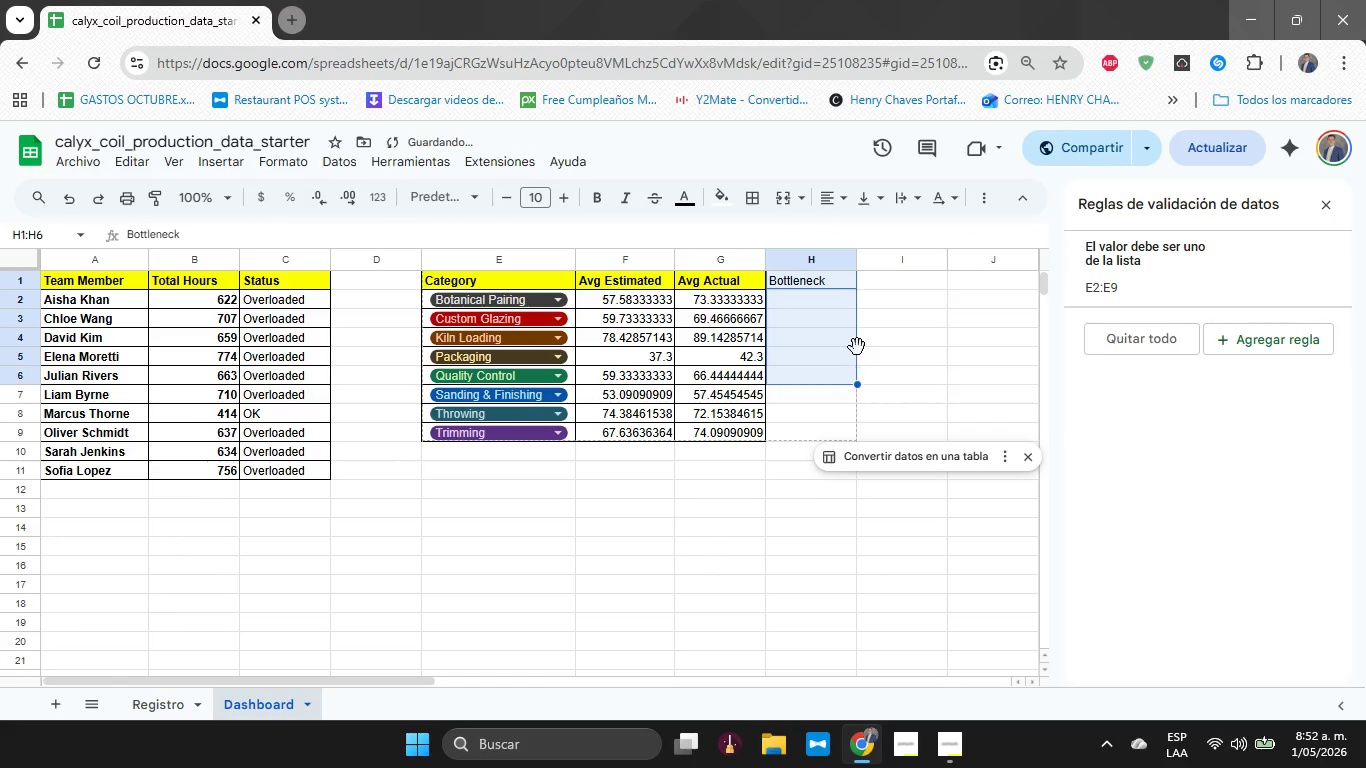 
key(Shift+ArrowDown)
 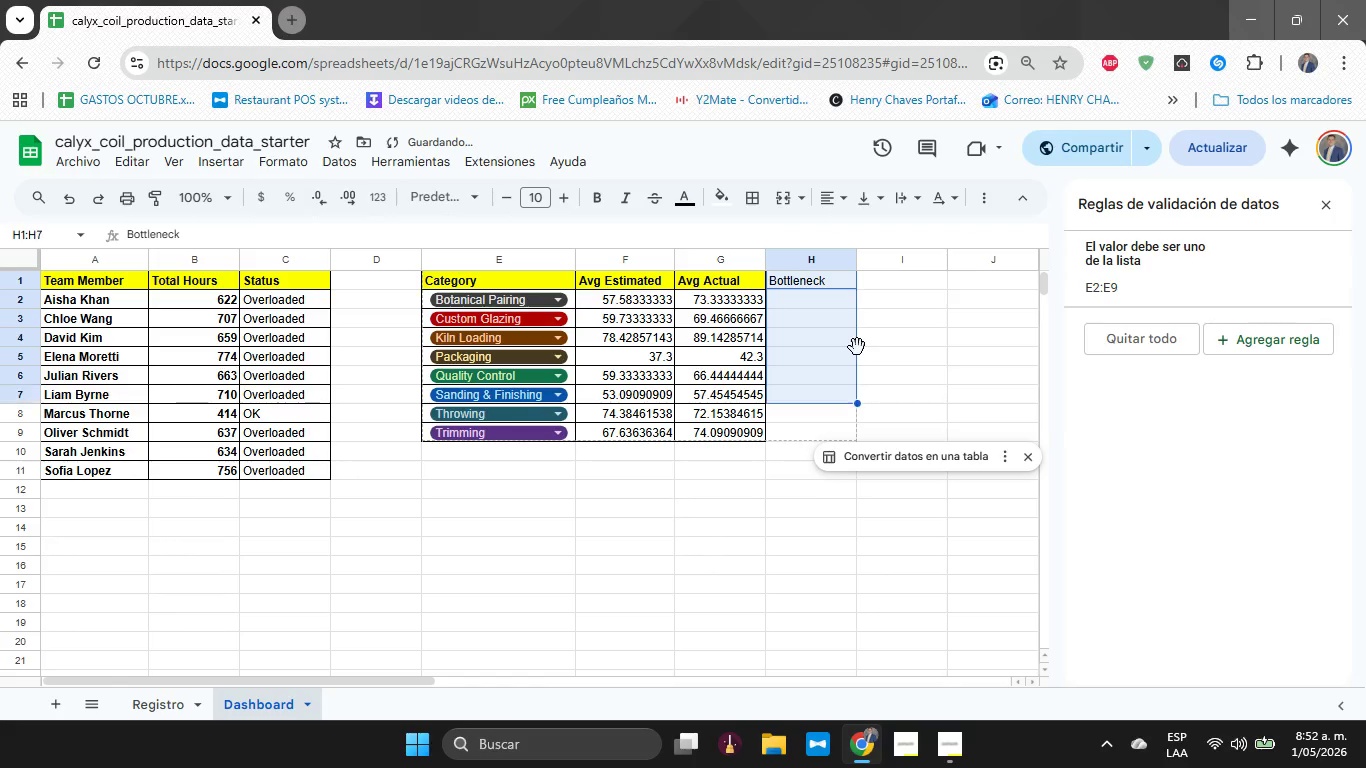 
key(Shift+ArrowDown)
 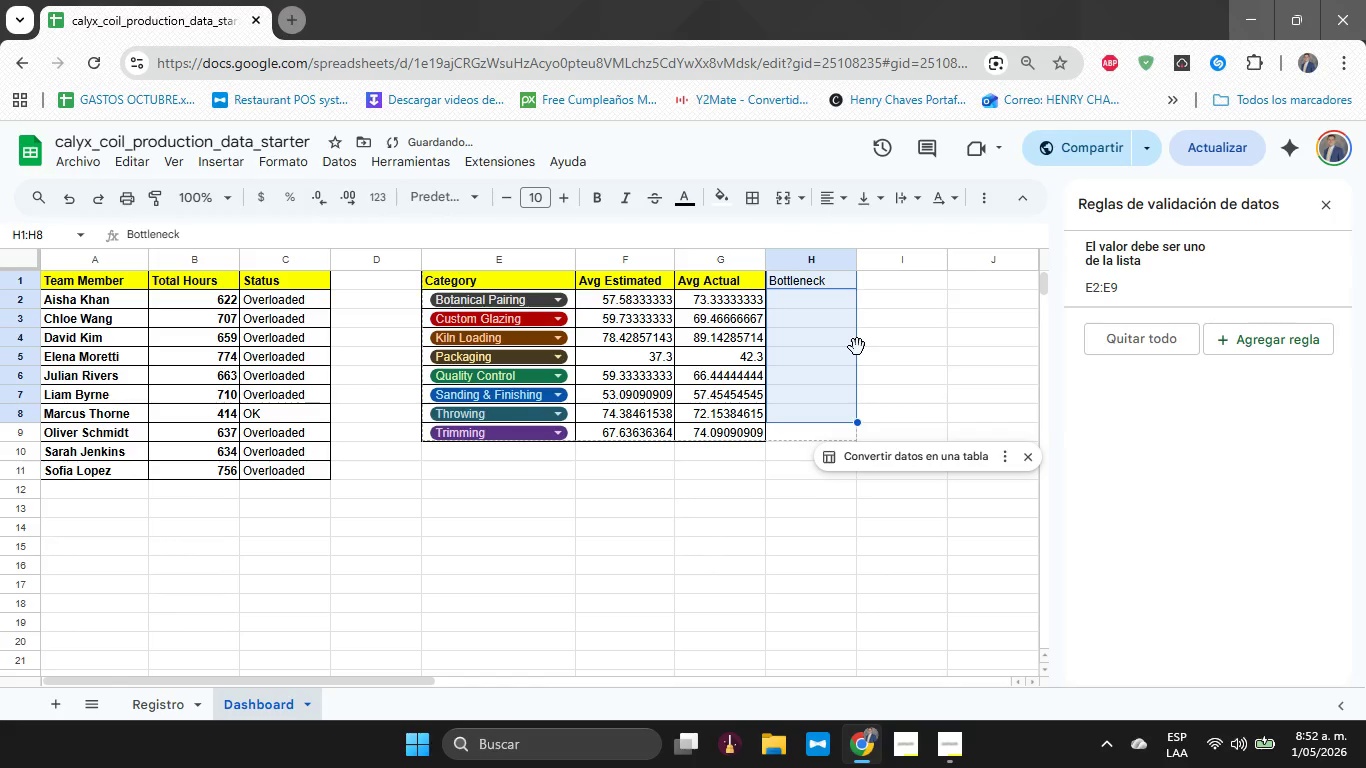 
key(Shift+ArrowDown)
 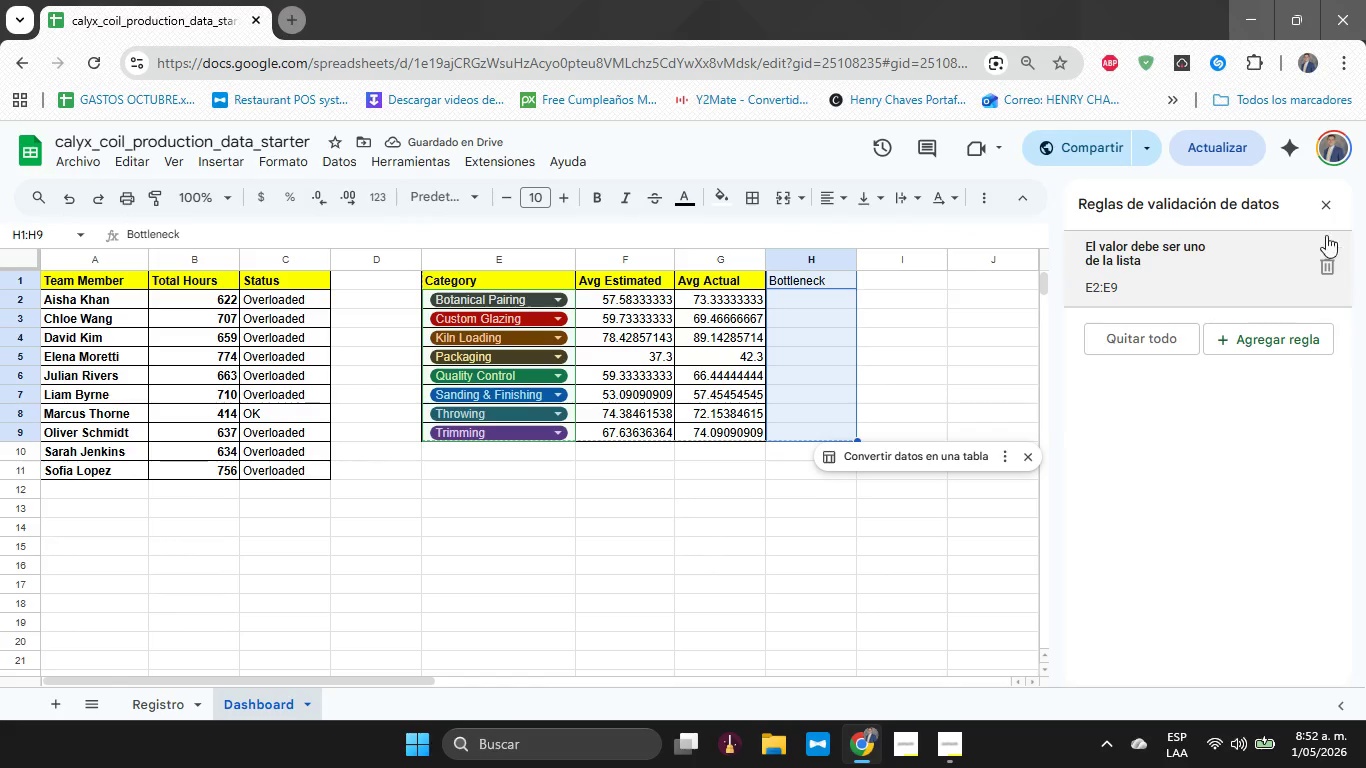 
left_click([1321, 203])
 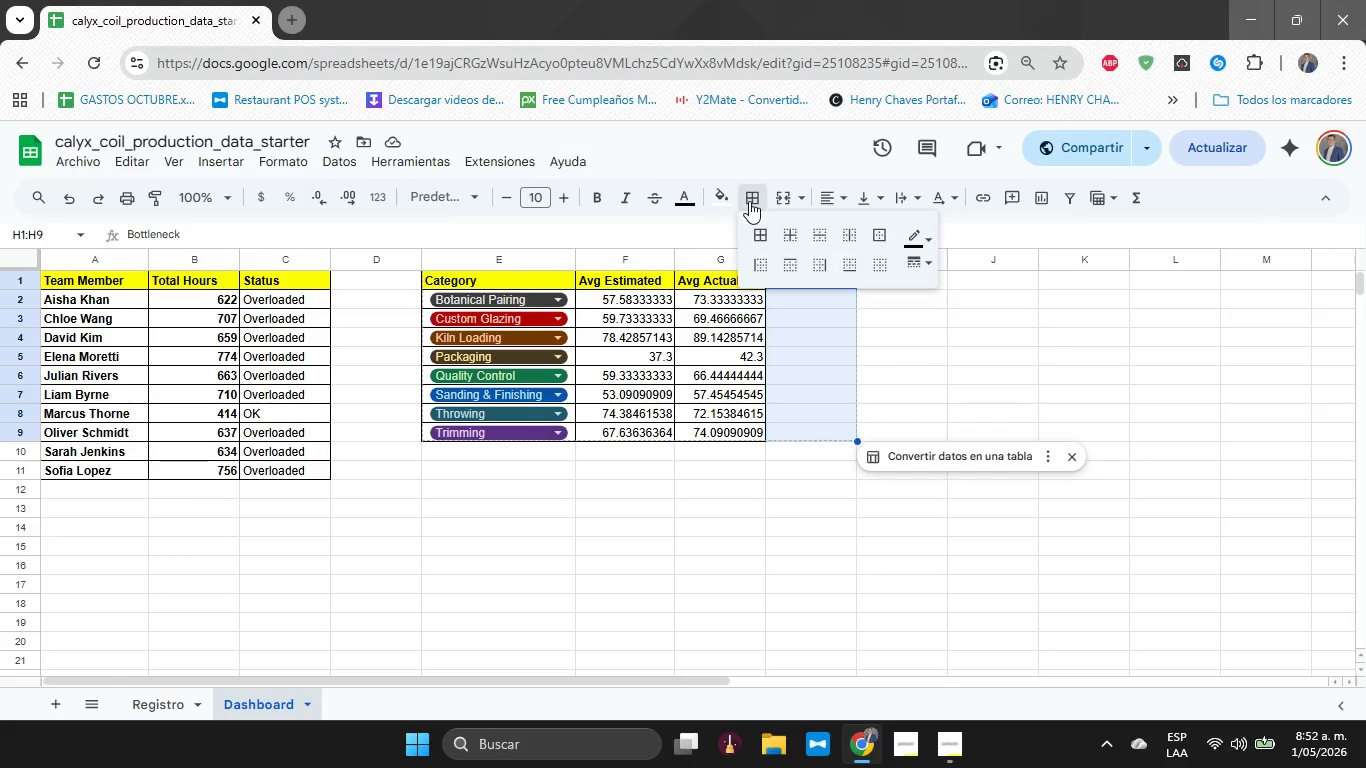 
double_click([763, 234])
 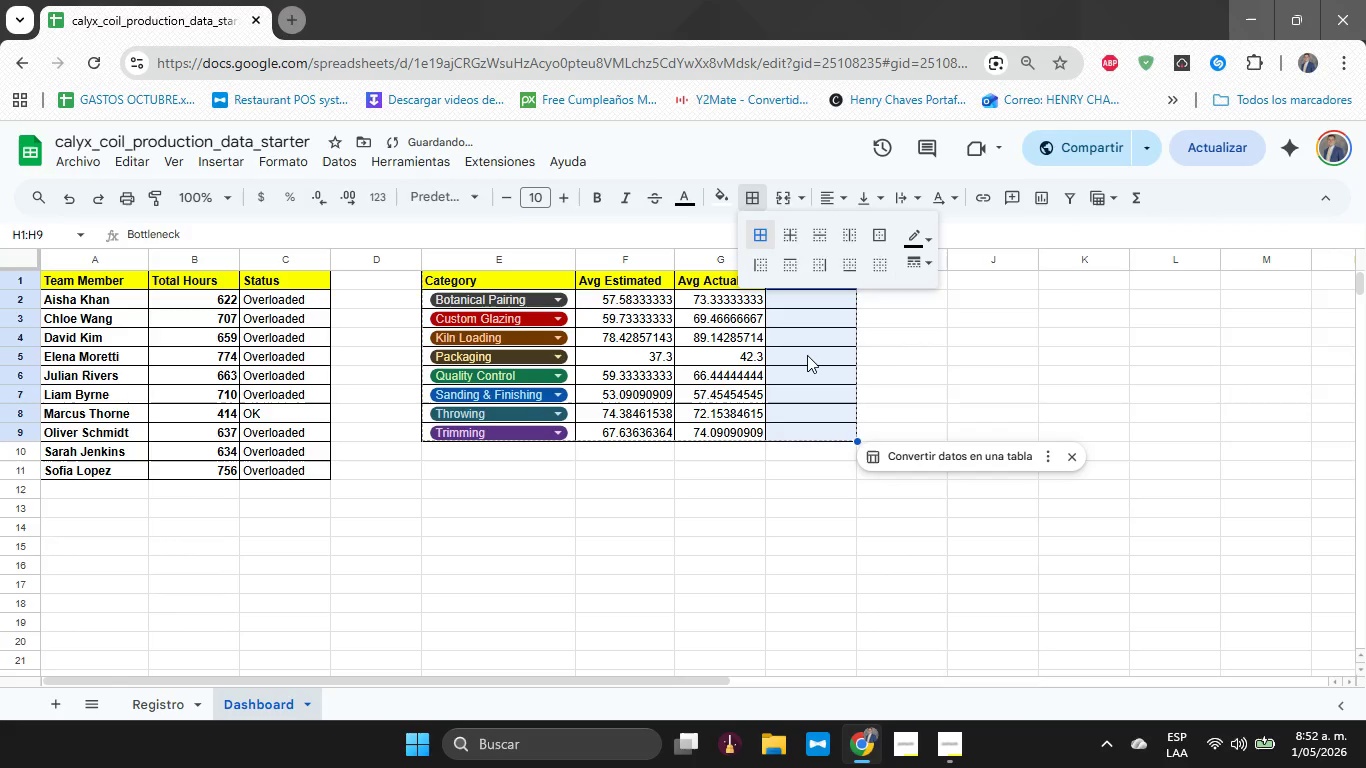 
left_click([807, 355])
 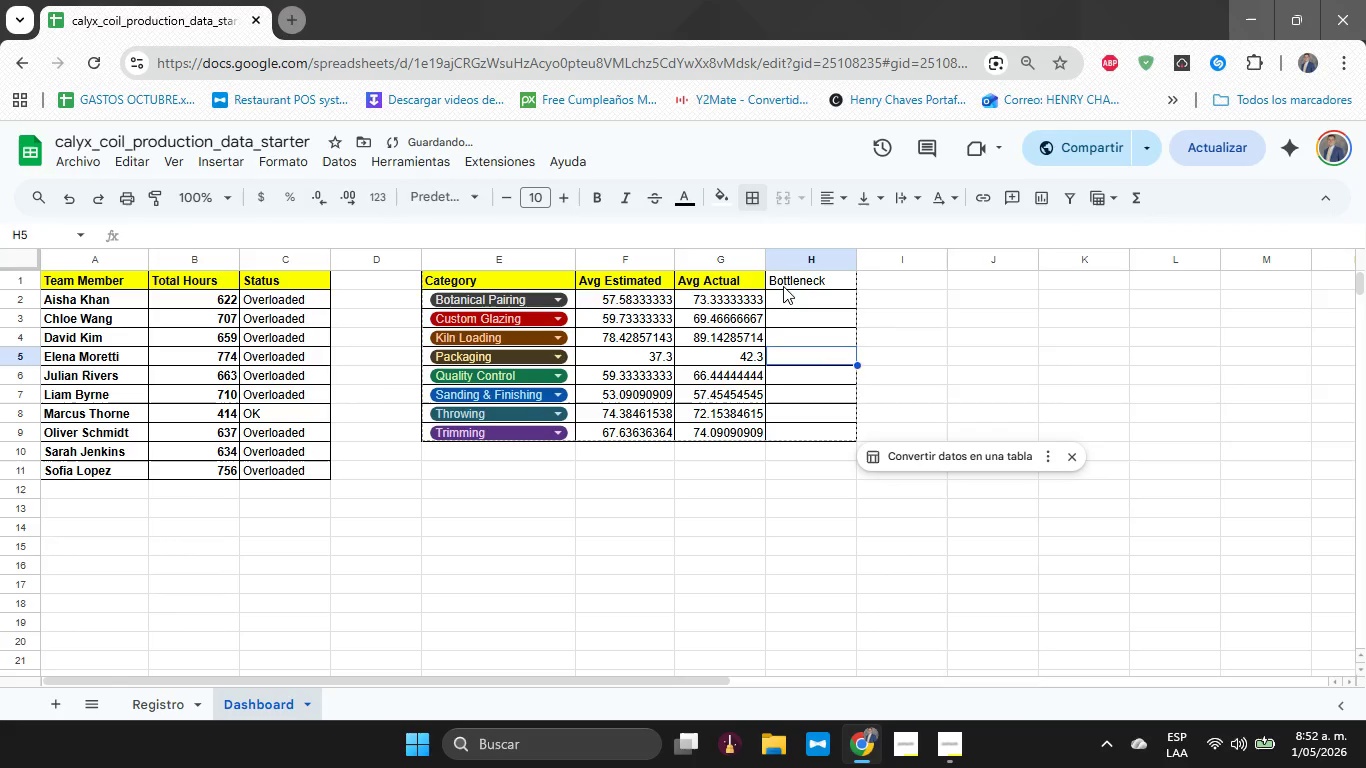 
left_click([783, 286])
 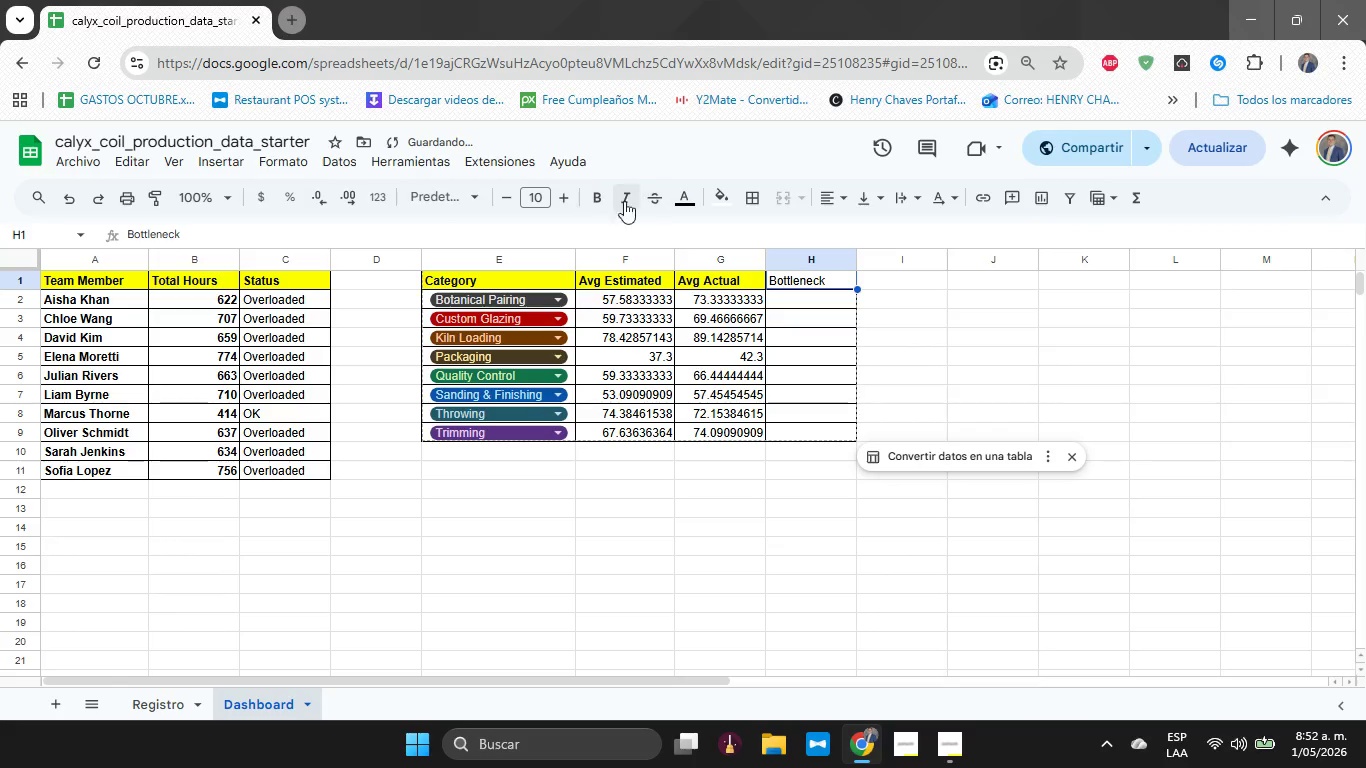 
left_click([590, 201])
 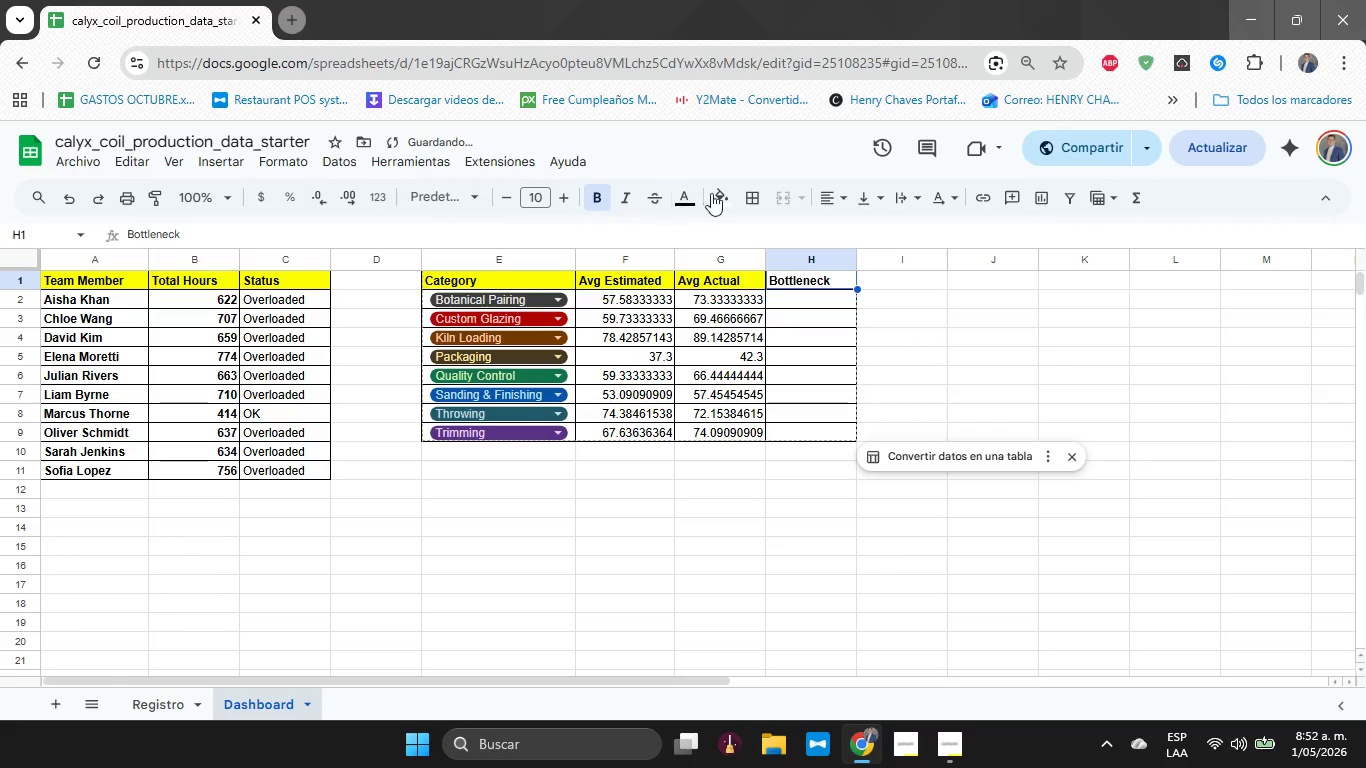 
left_click([728, 192])
 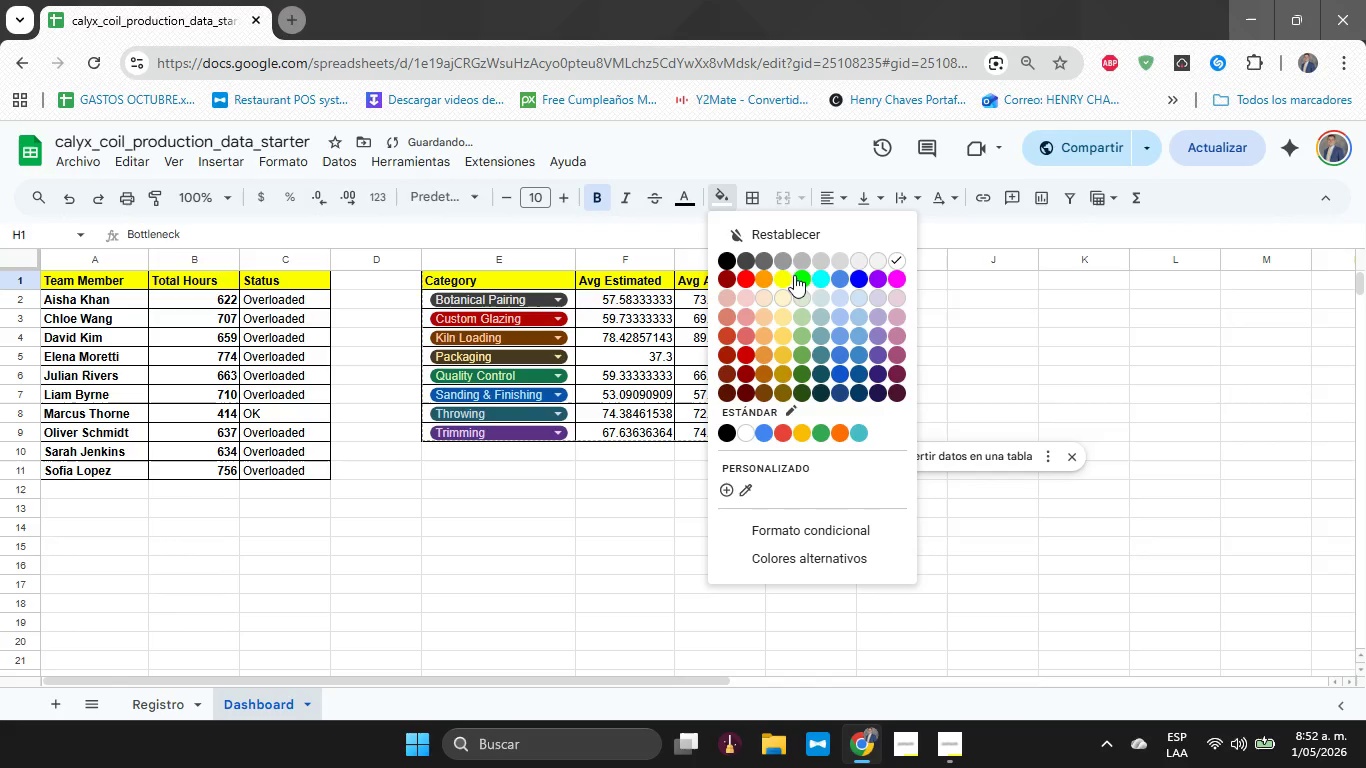 
left_click([782, 279])
 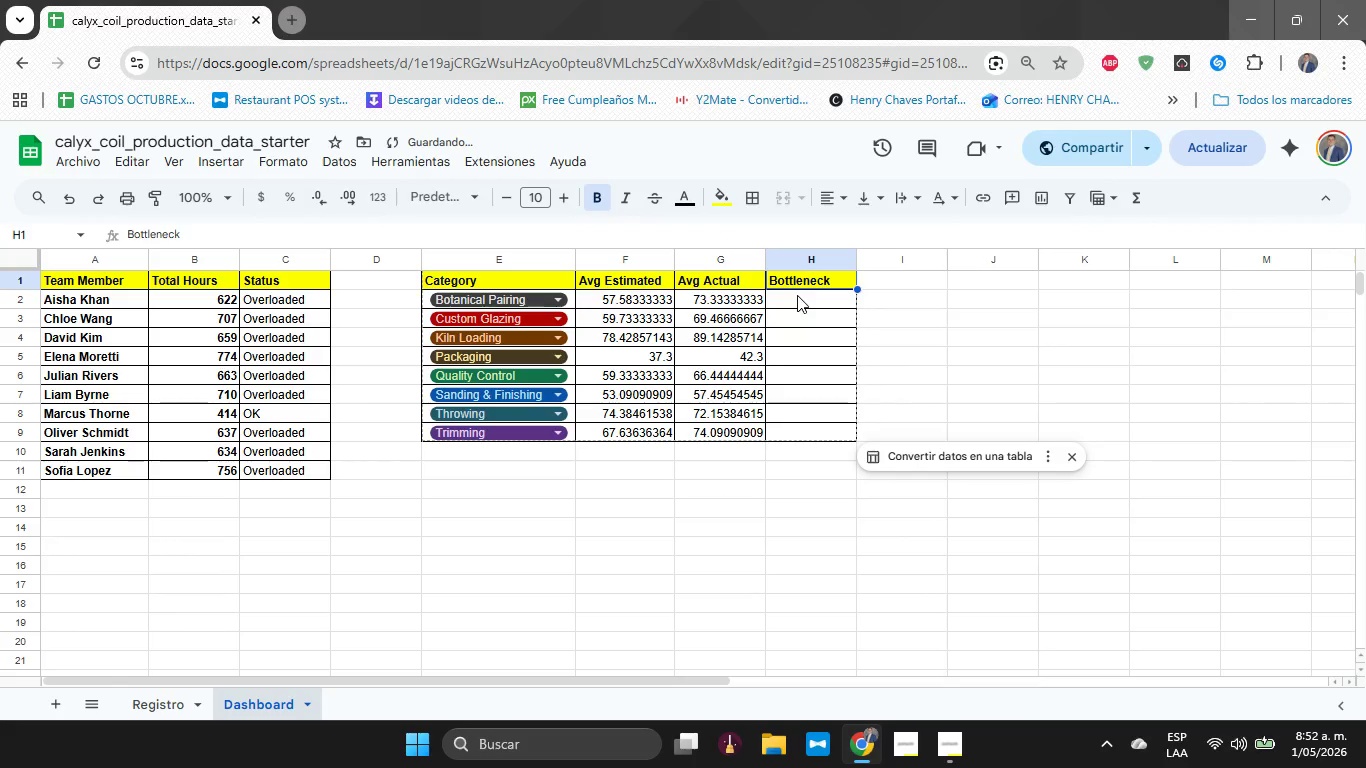 
left_click([797, 295])
 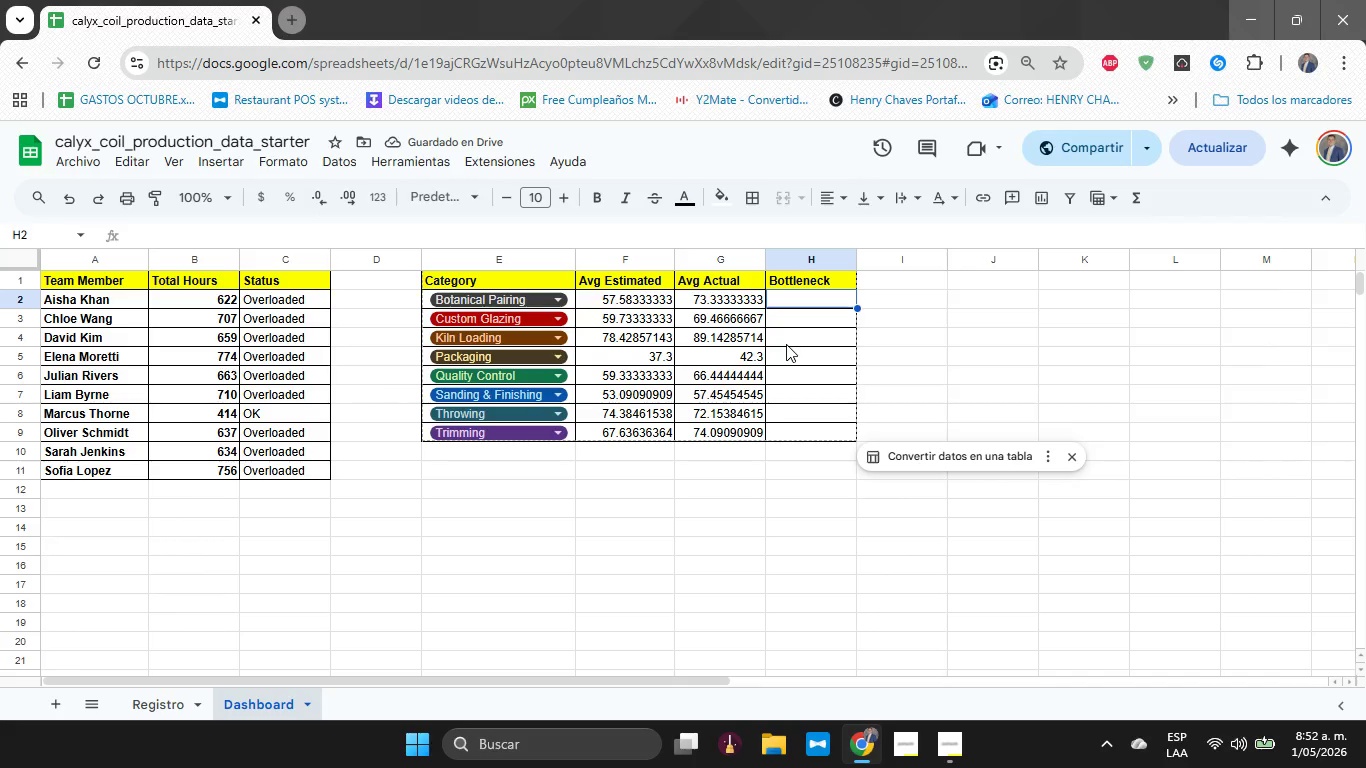 
type()SI)
 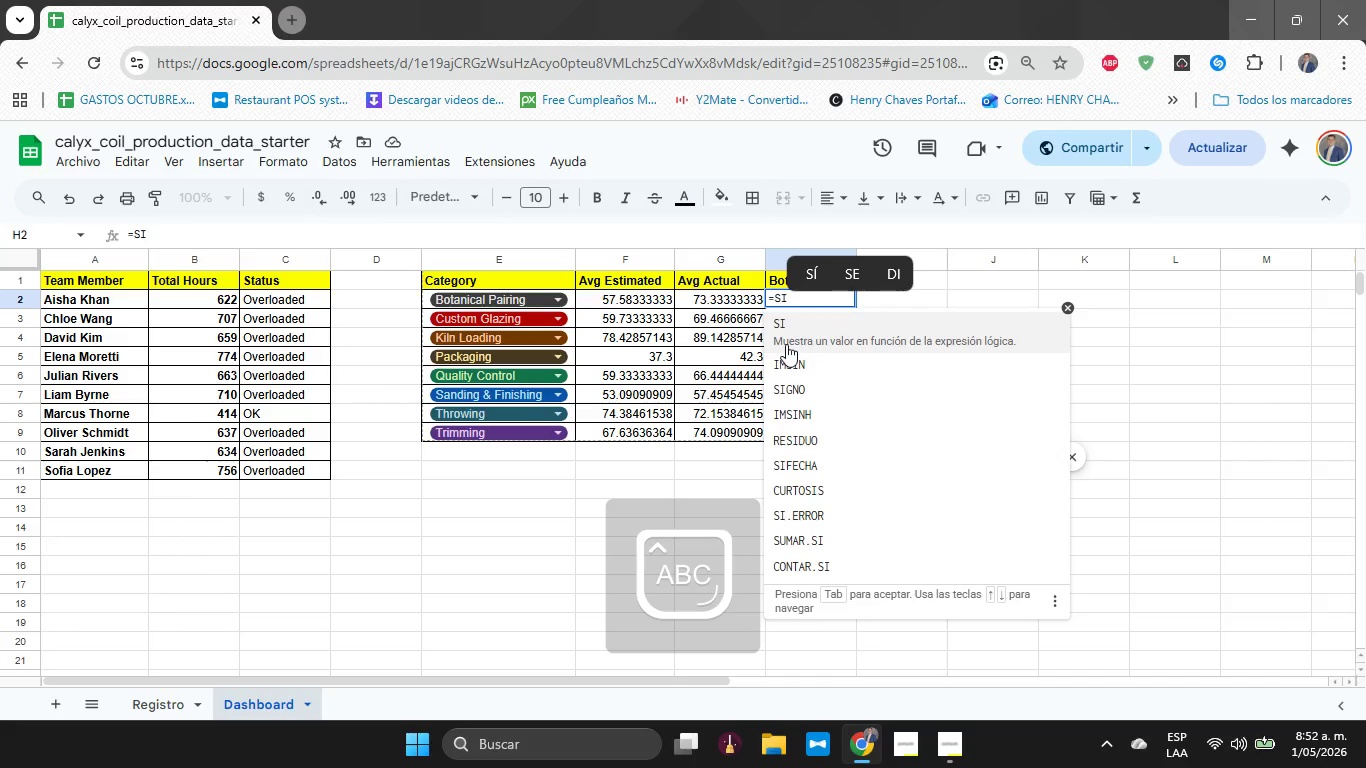 
type(*g2Z)
key(Backspace)
 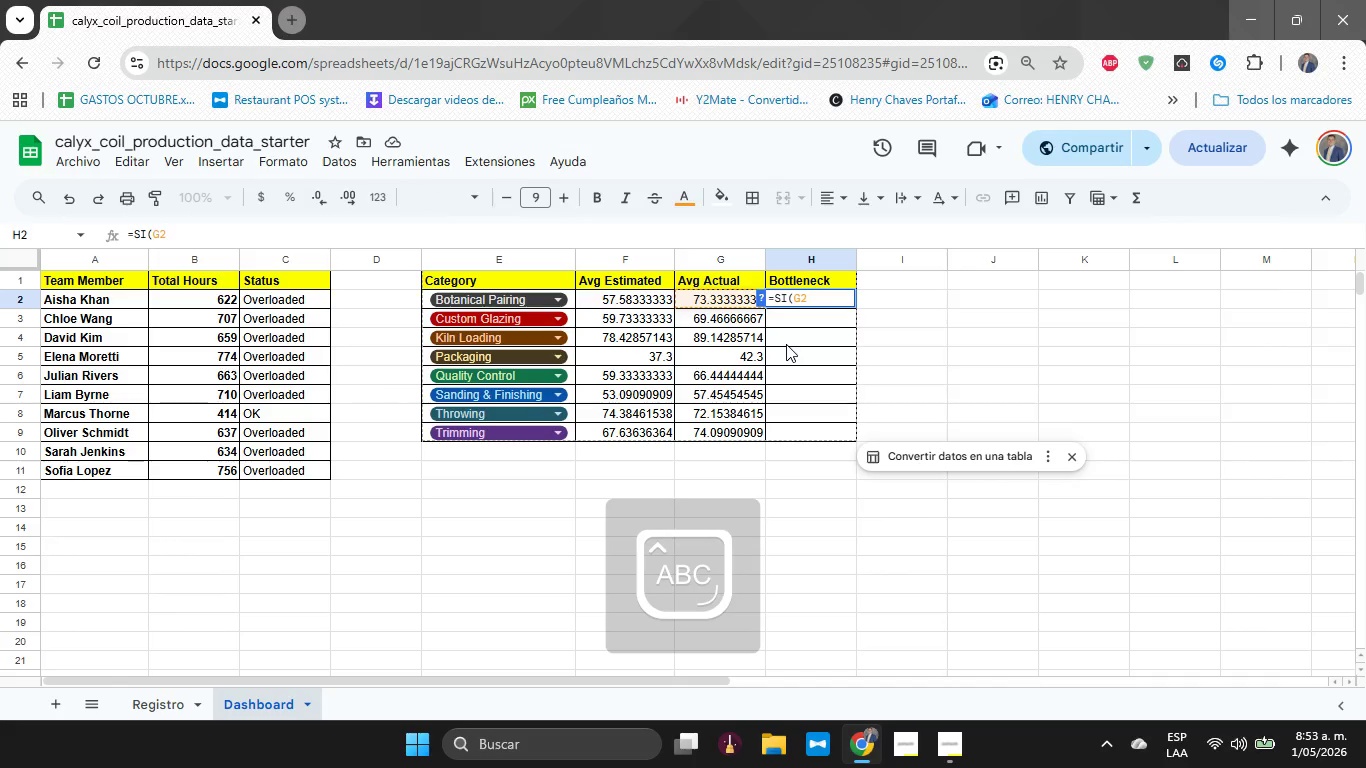 
hold_key(key=ControlLeft, duration=0.38)
 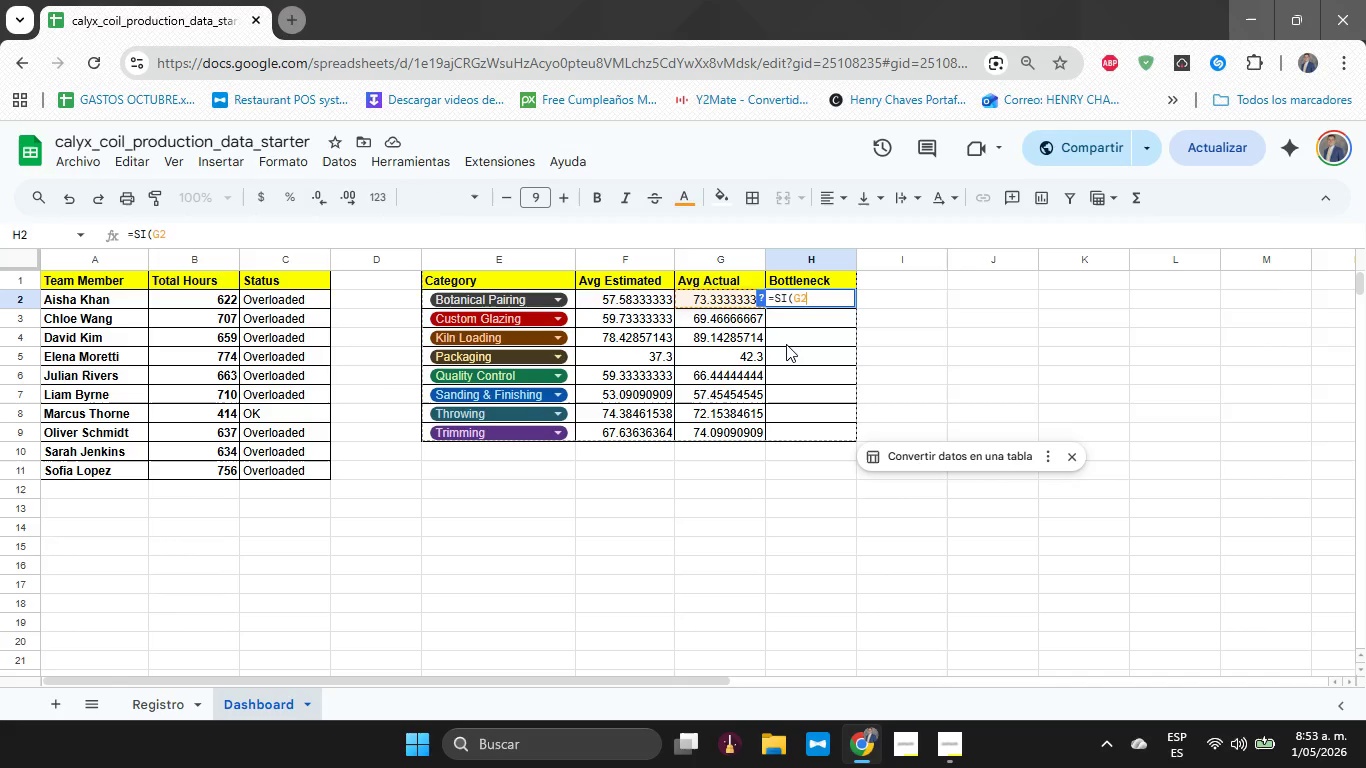 
wait(5.22)
 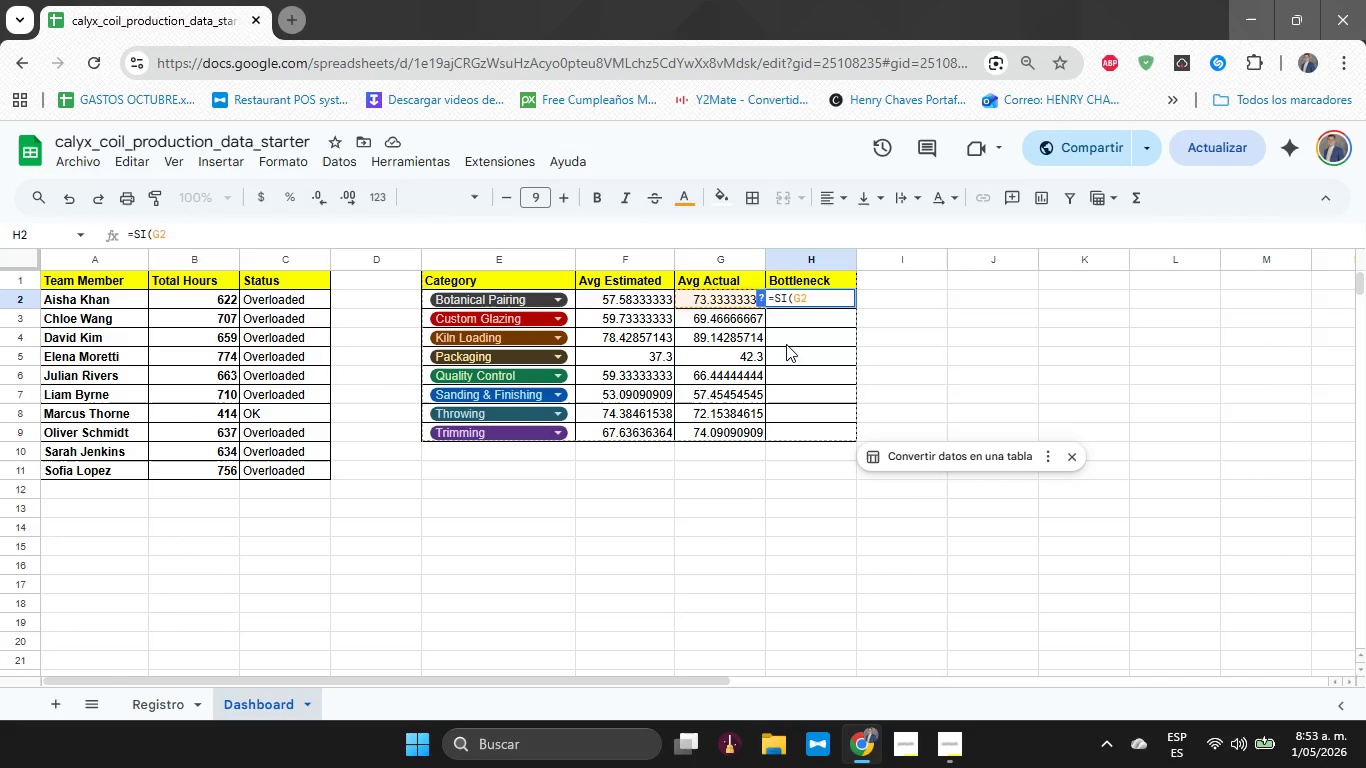 
key(Break)
 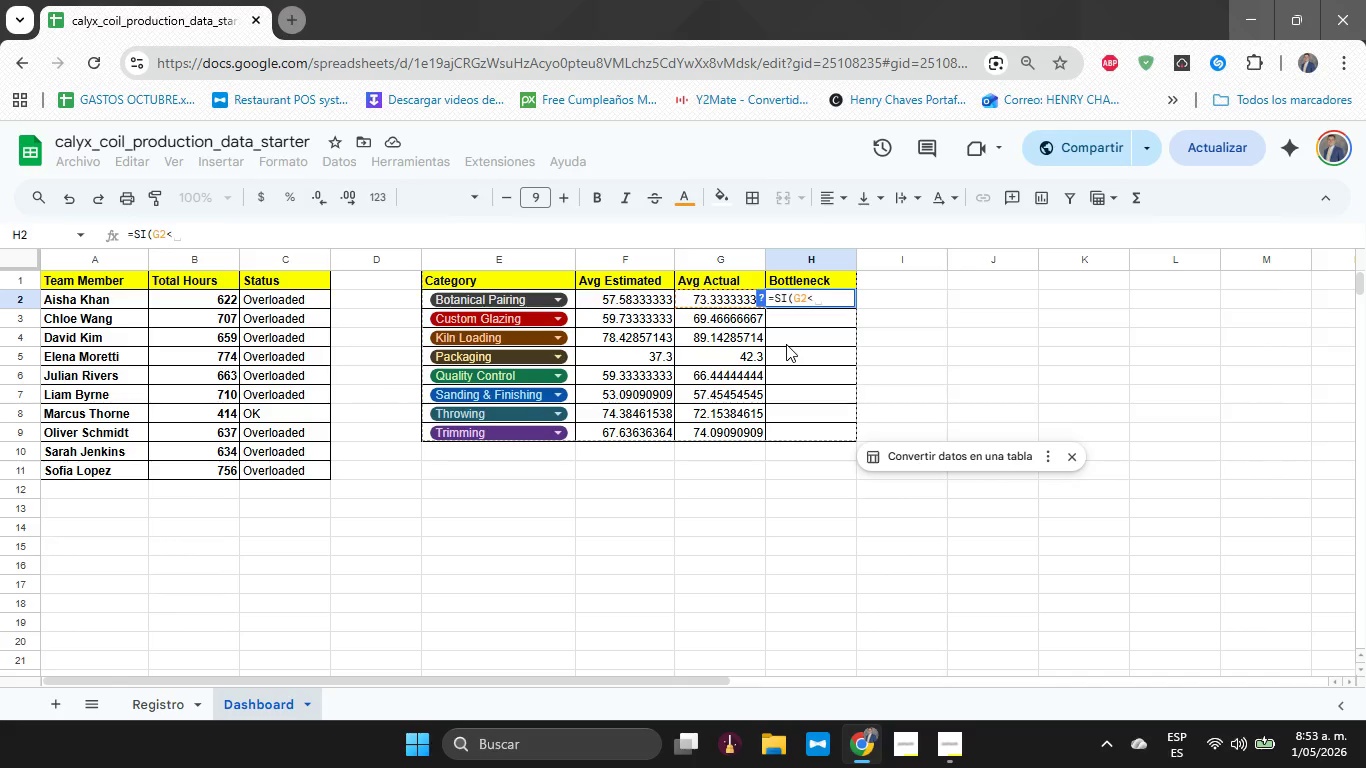 
key(Shift+Break)
 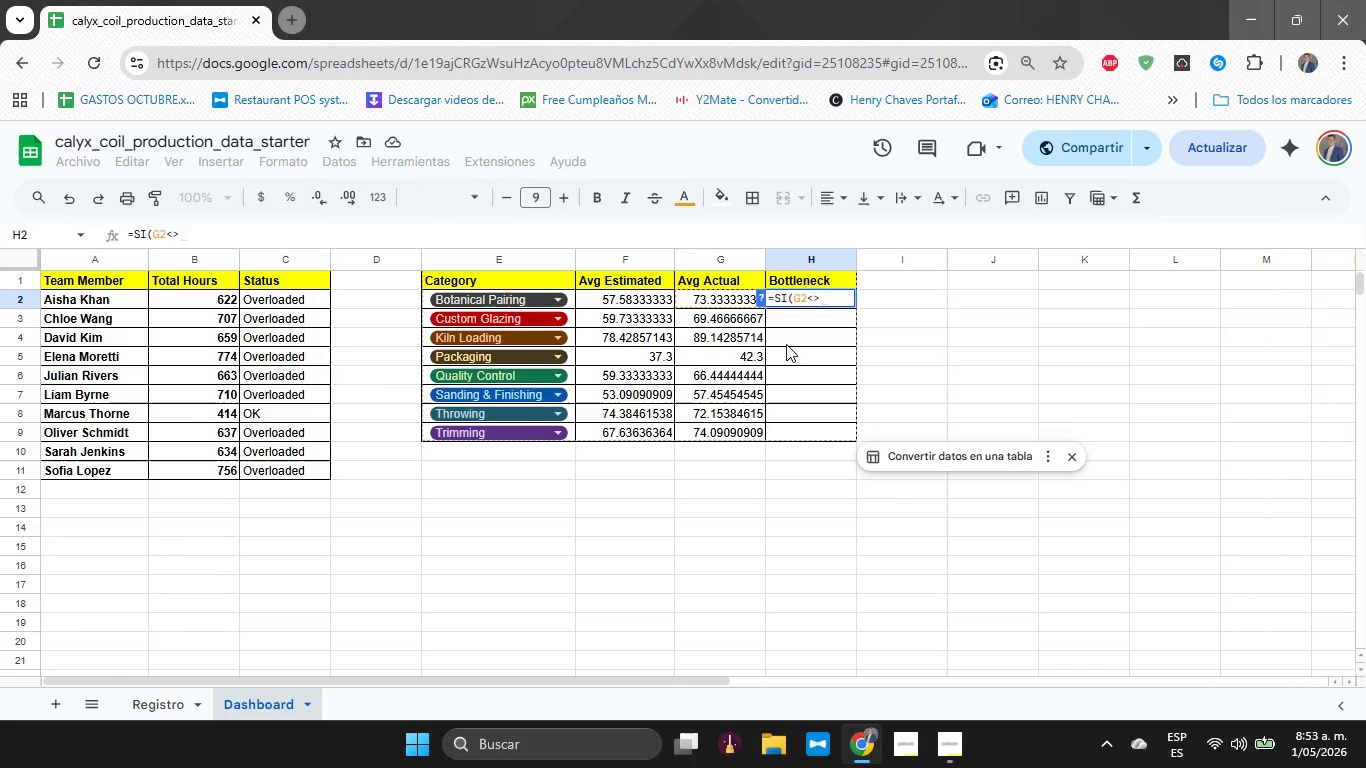 
key(ArrowLeft)
 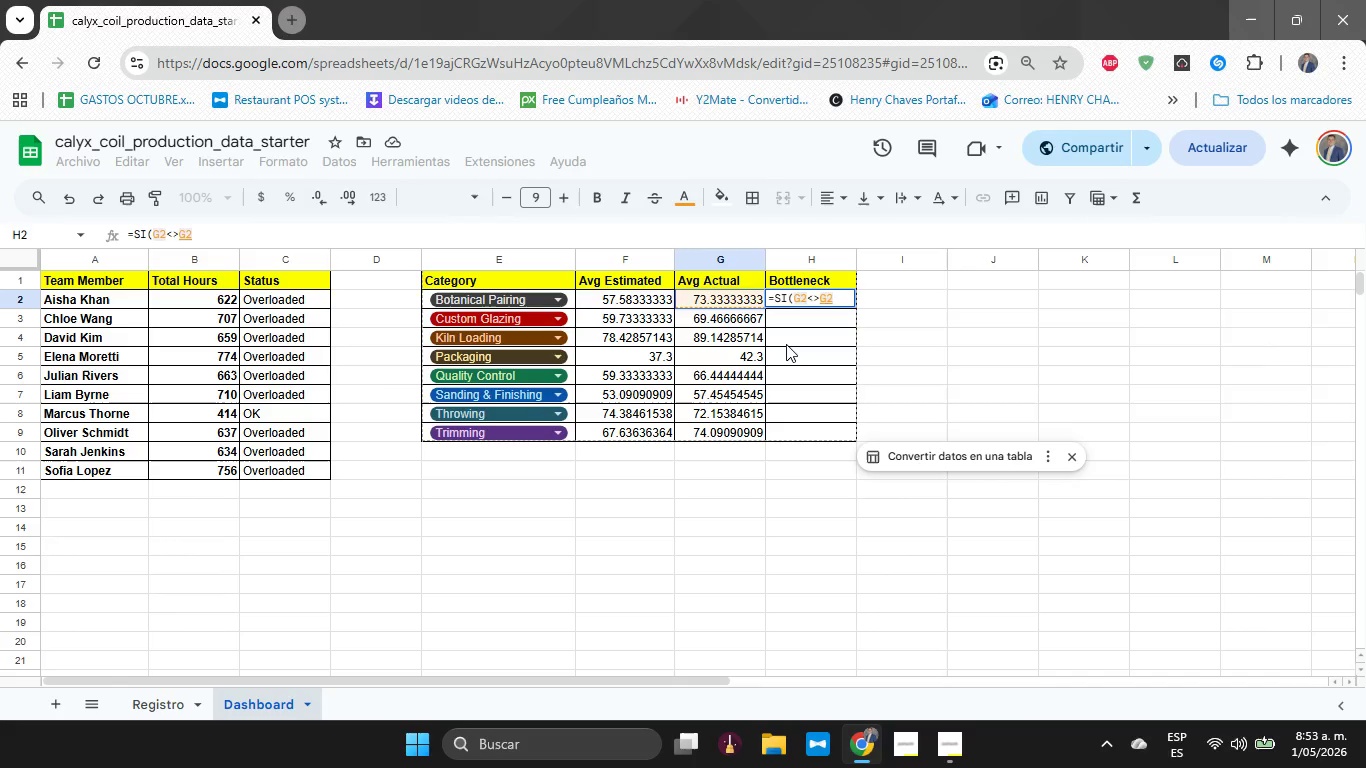 
key(ArrowLeft)
 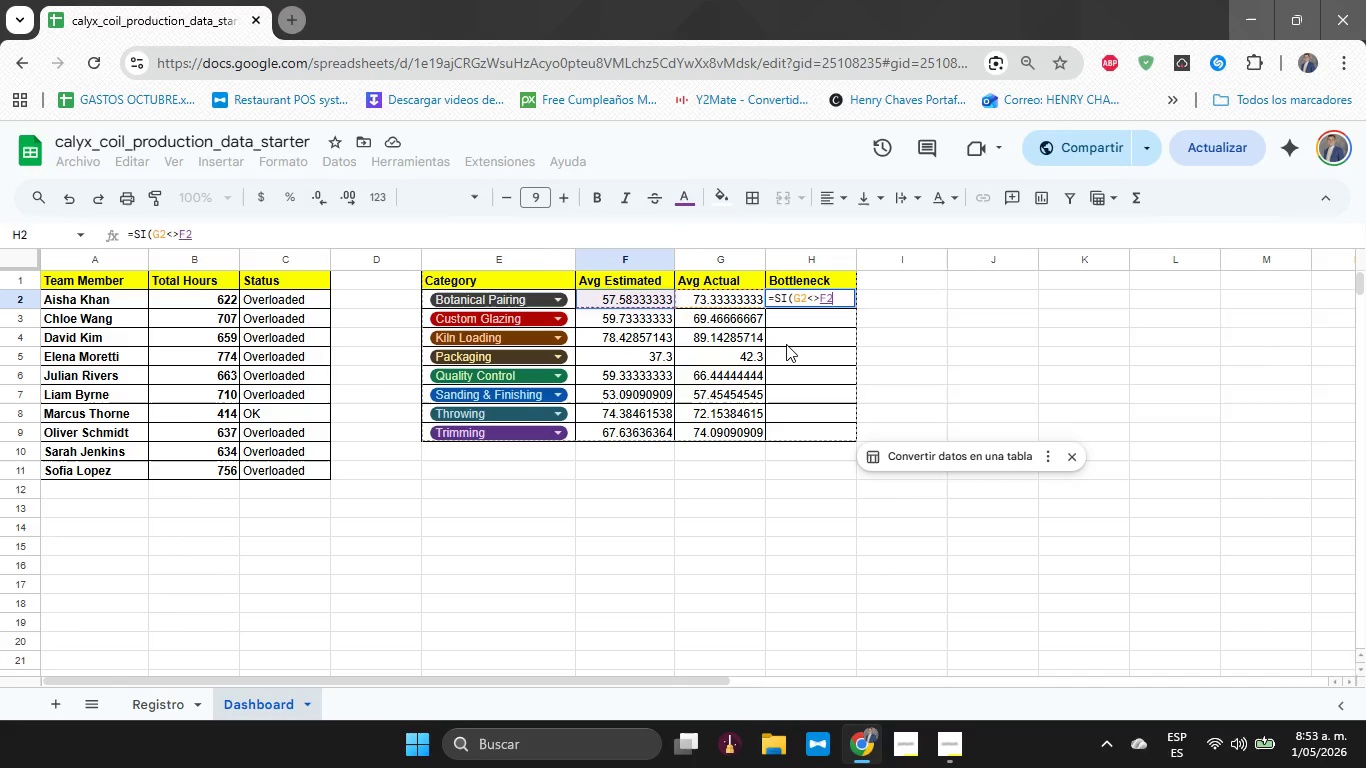 
key(ArrowLeft)
 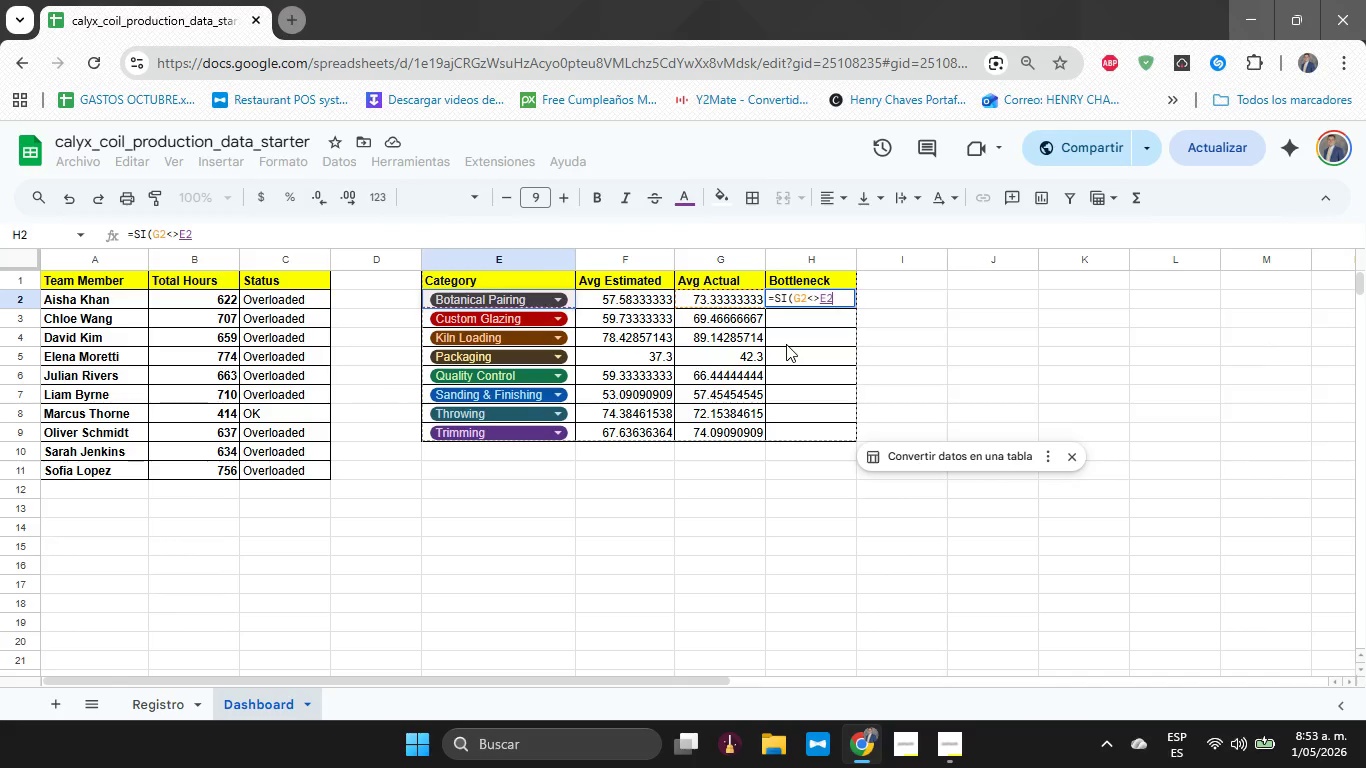 
key(ArrowRight)
 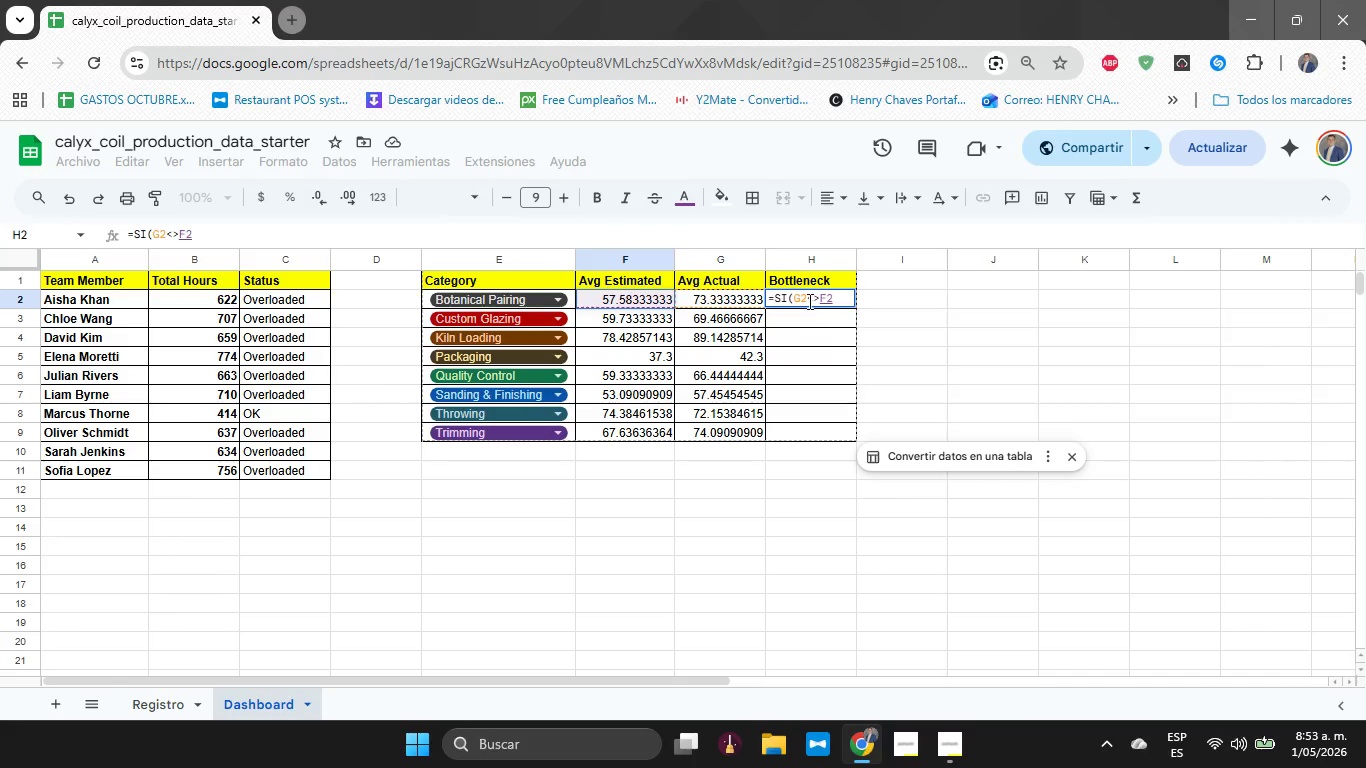 
left_click([812, 300])
 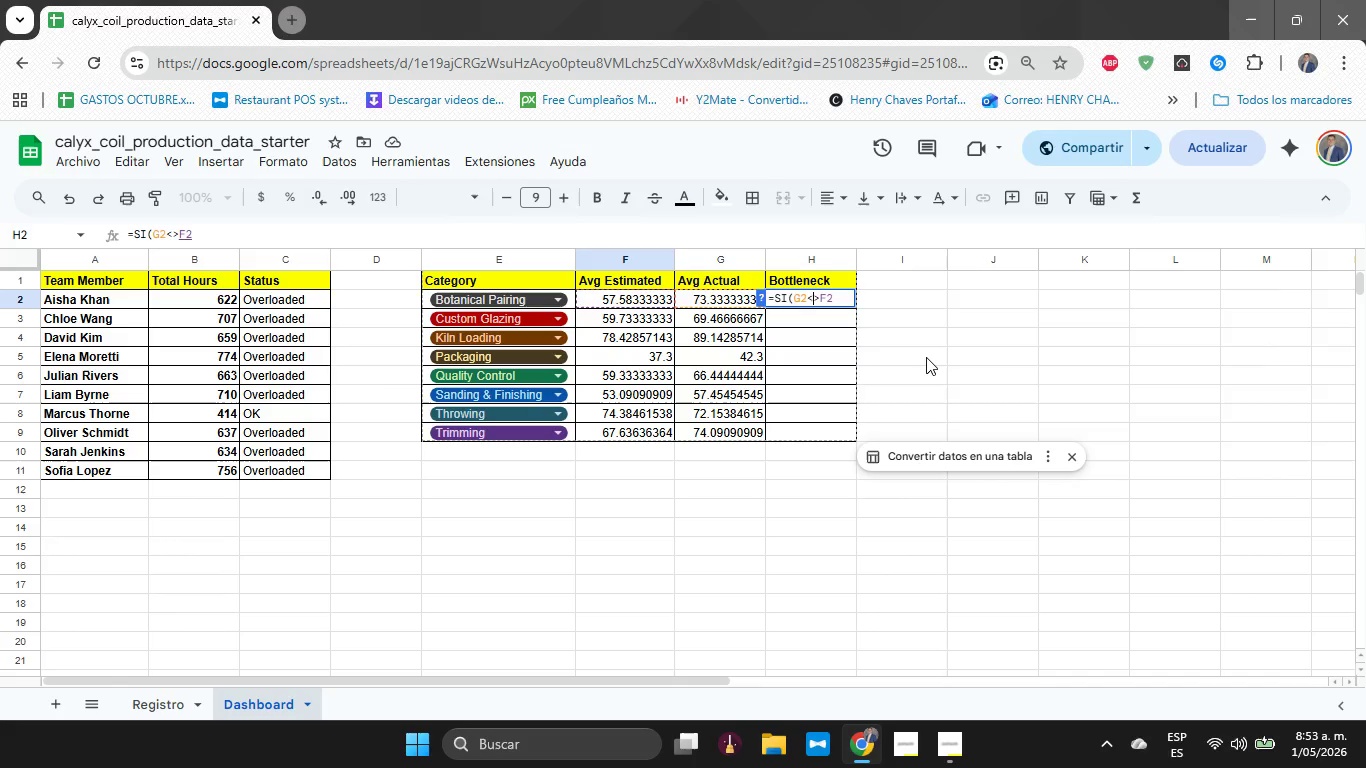 
key(Backspace)
 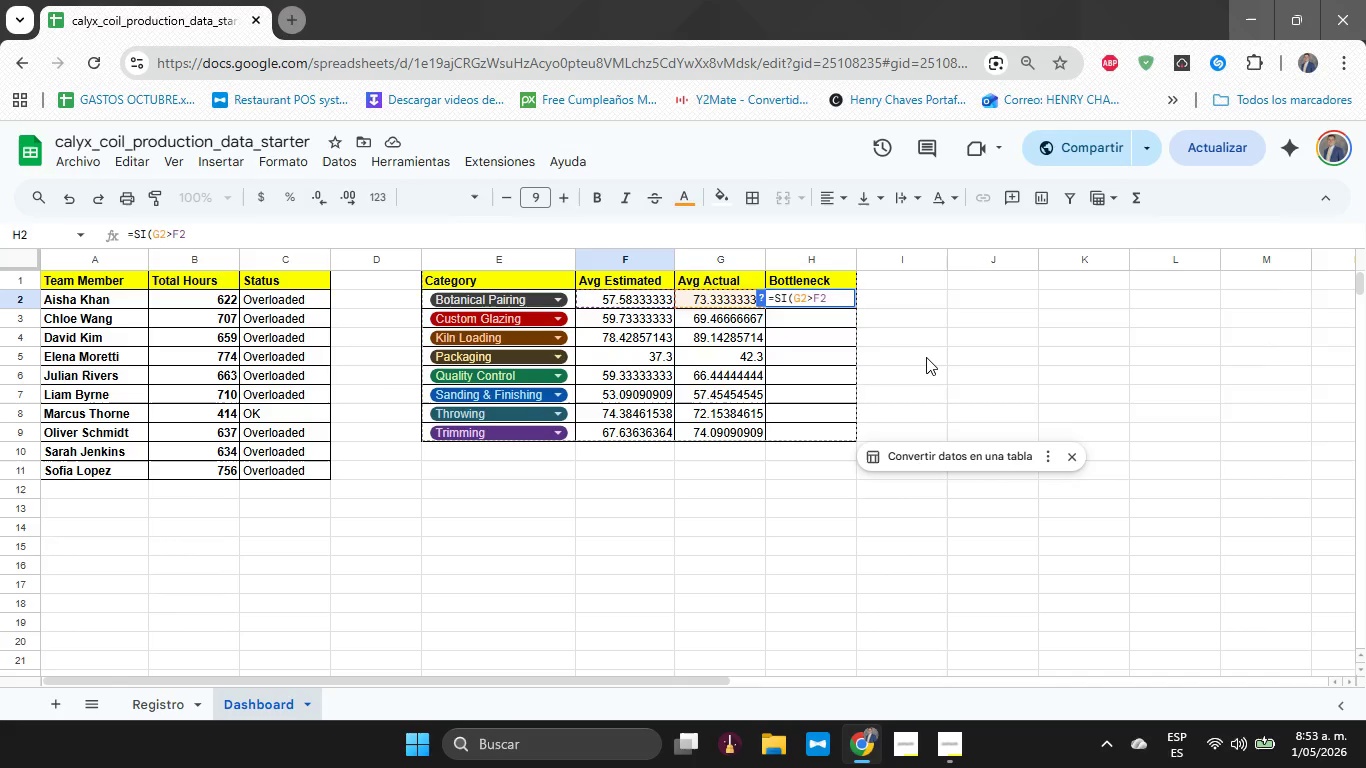 
key(ArrowRight)
 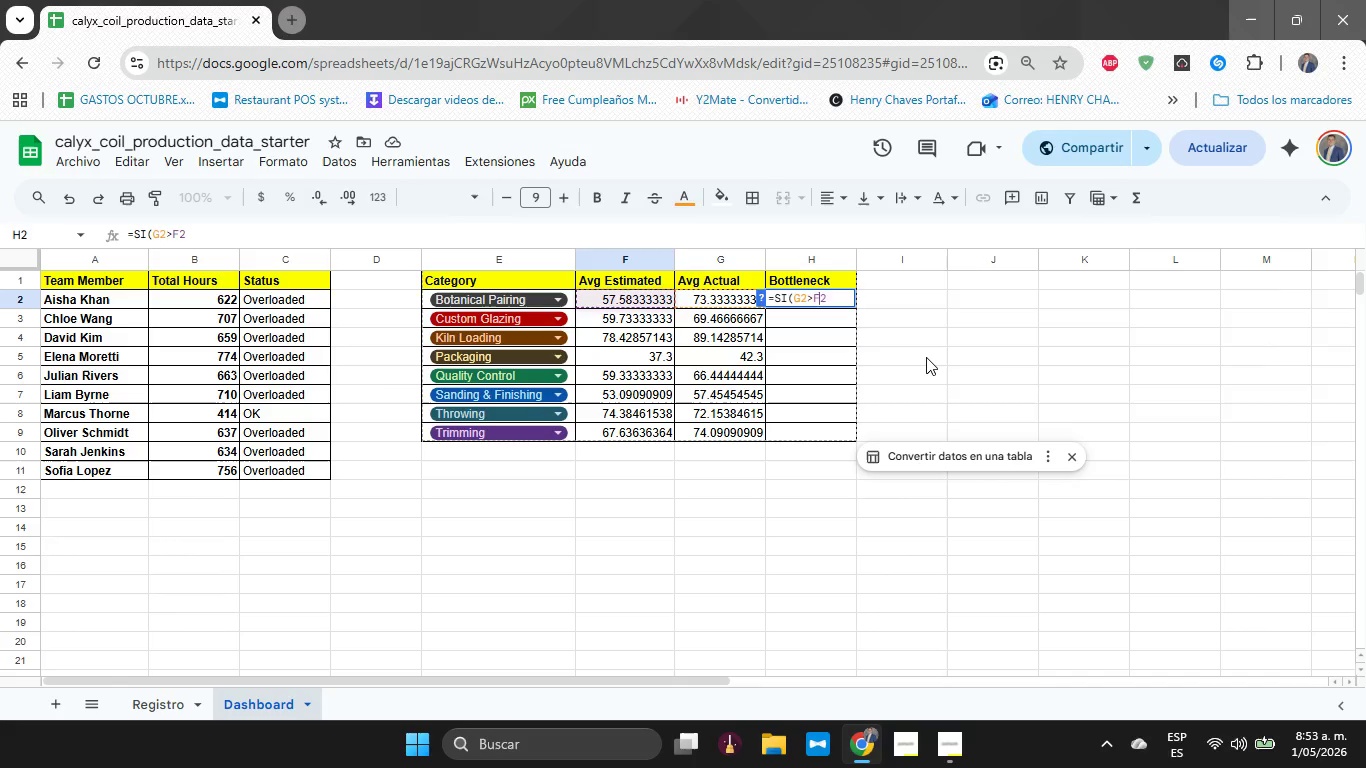 
key(ArrowRight)
 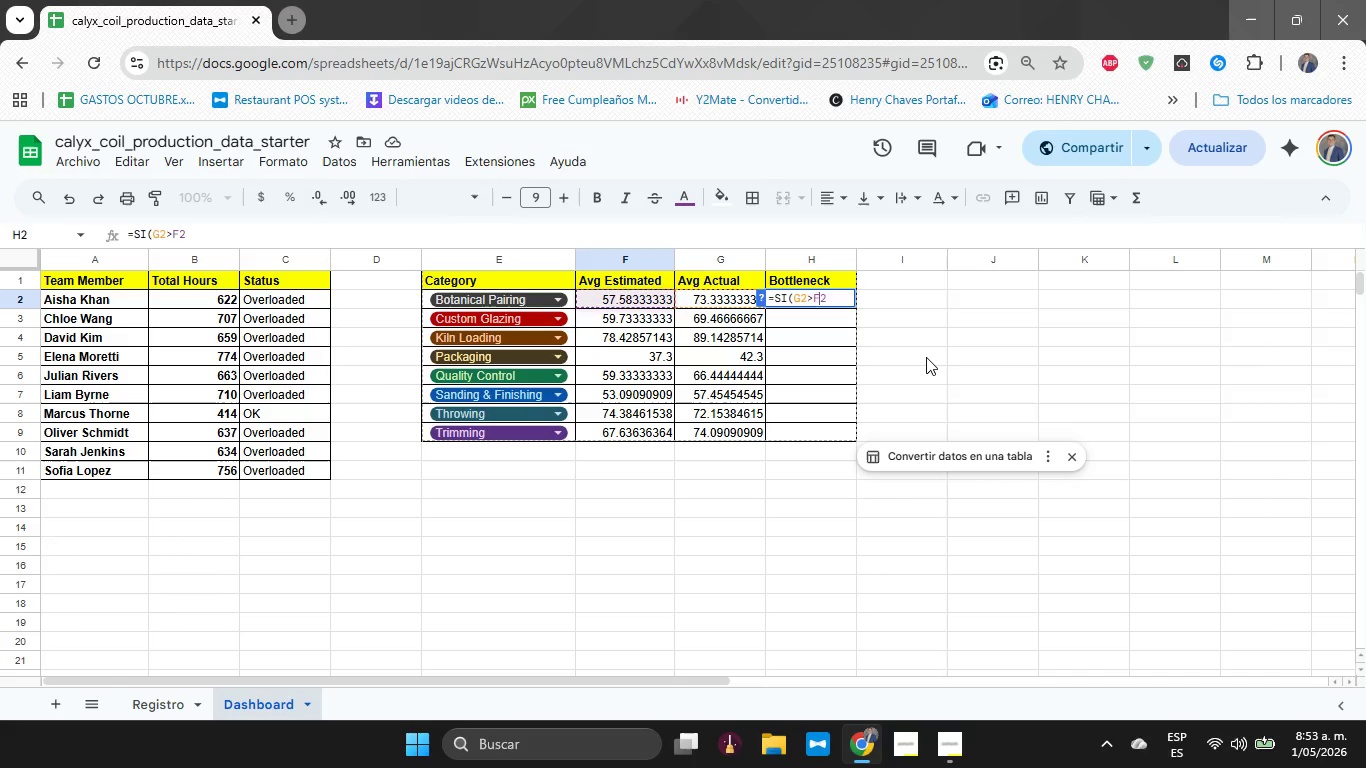 
key(ArrowRight)
 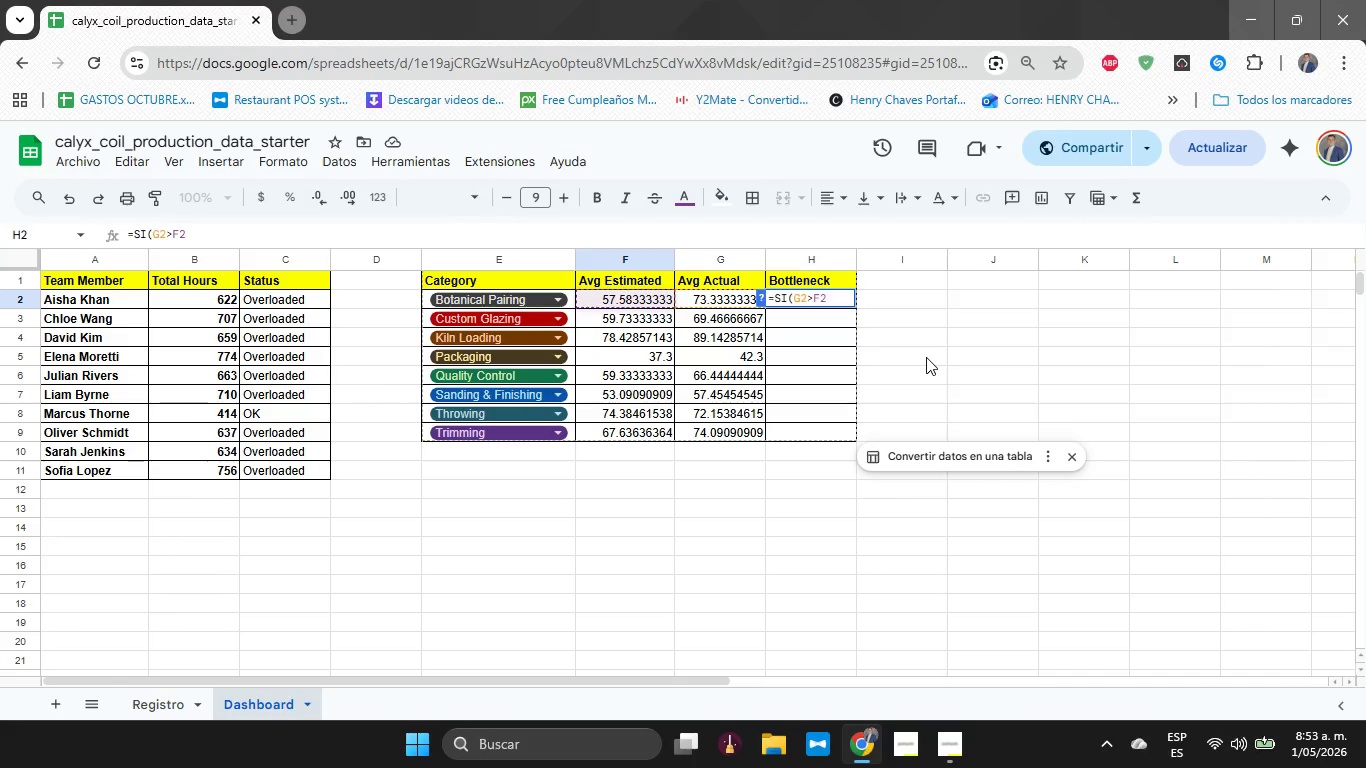 
type(<@Cuello de botella@<@OK@()
 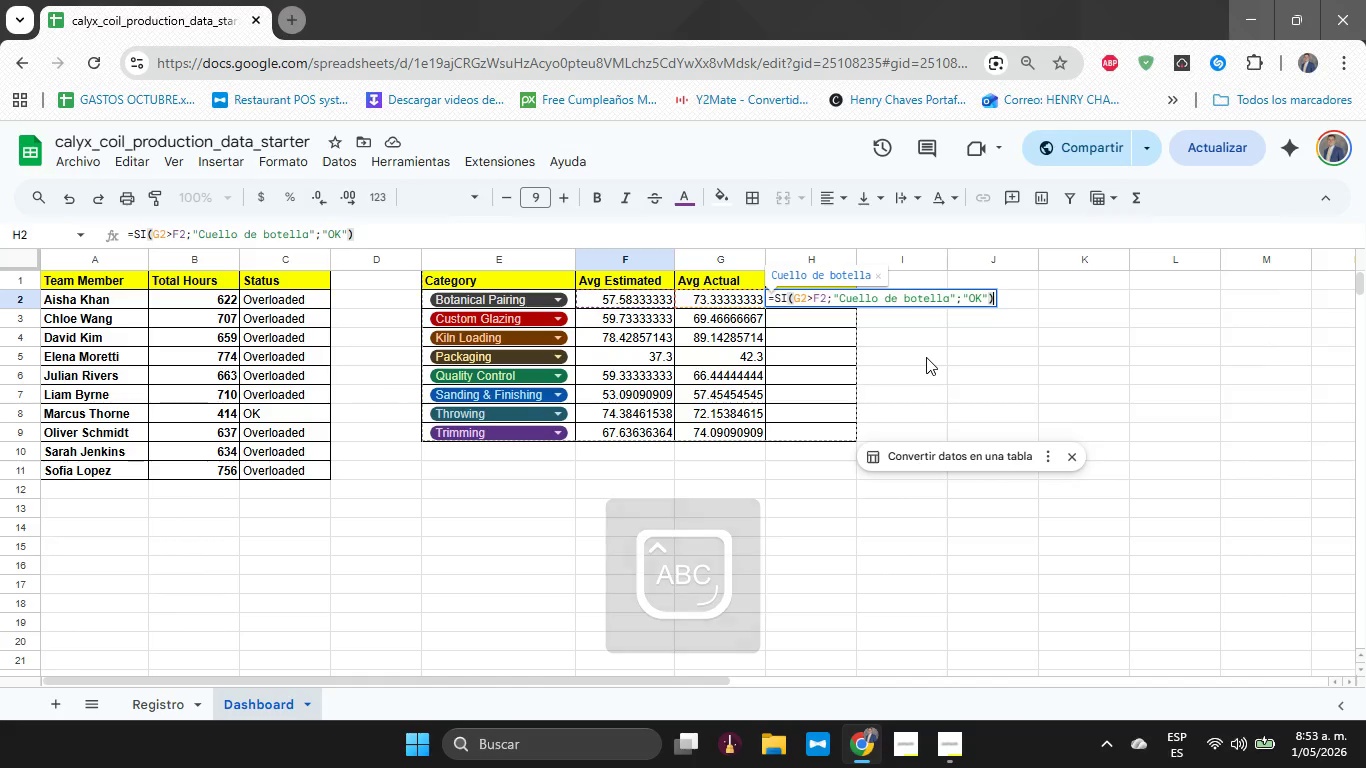 
key(Enter)
 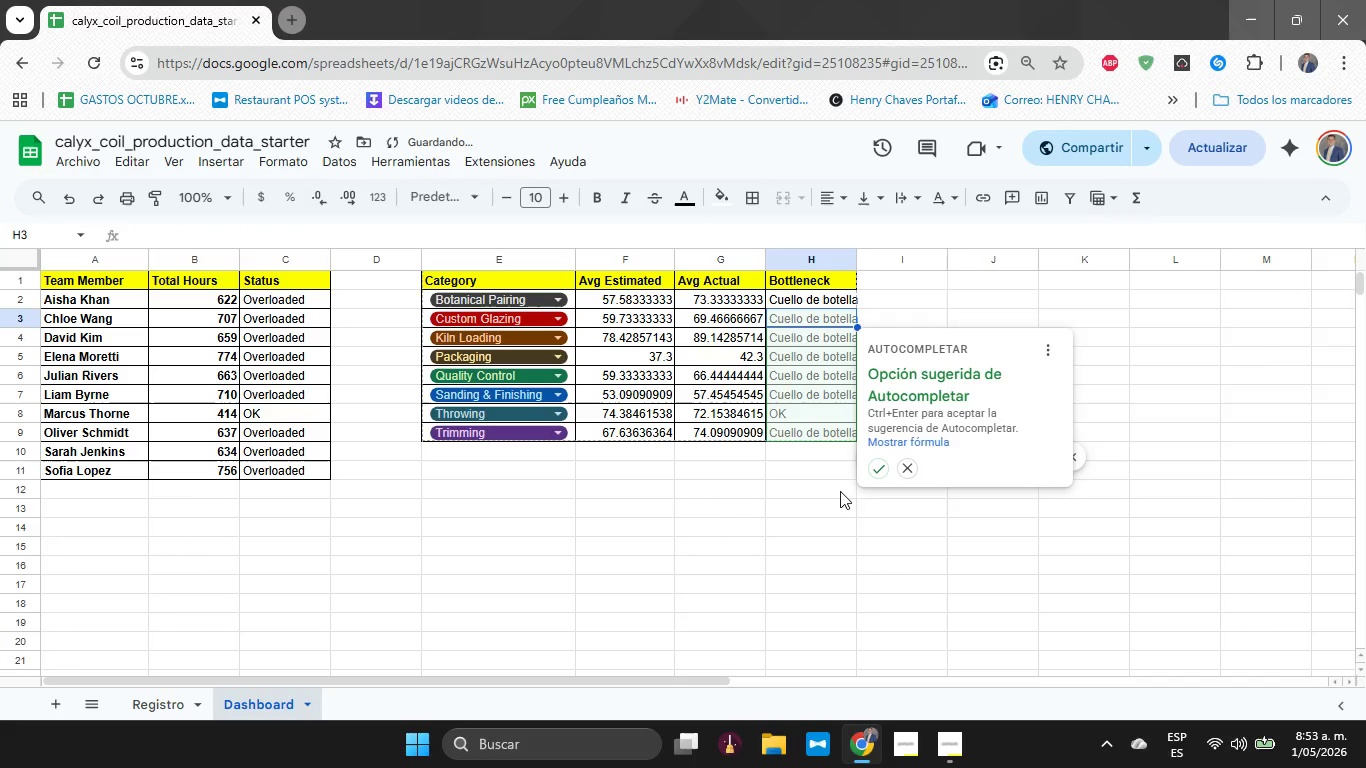 
left_click([873, 466])
 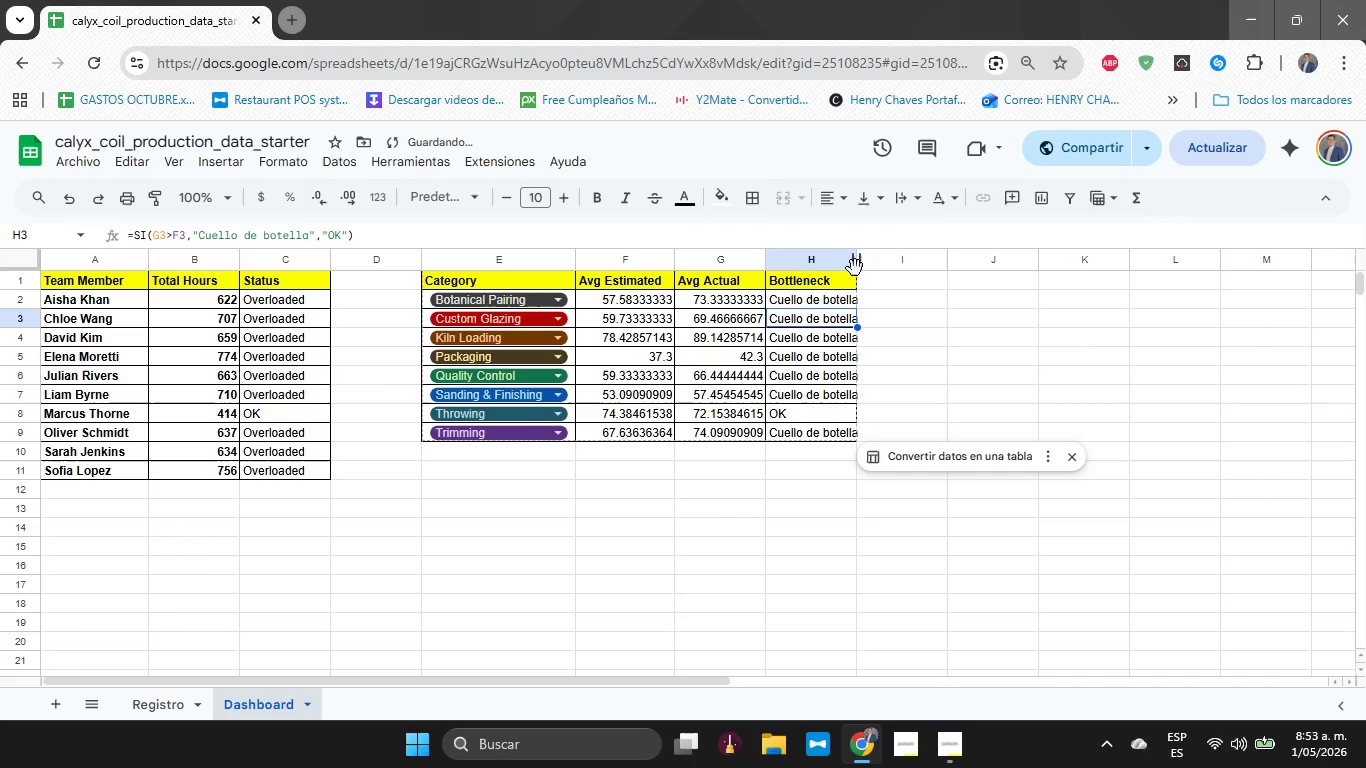 
left_click_drag(start_coordinate=[855, 264], to_coordinate=[878, 271])
 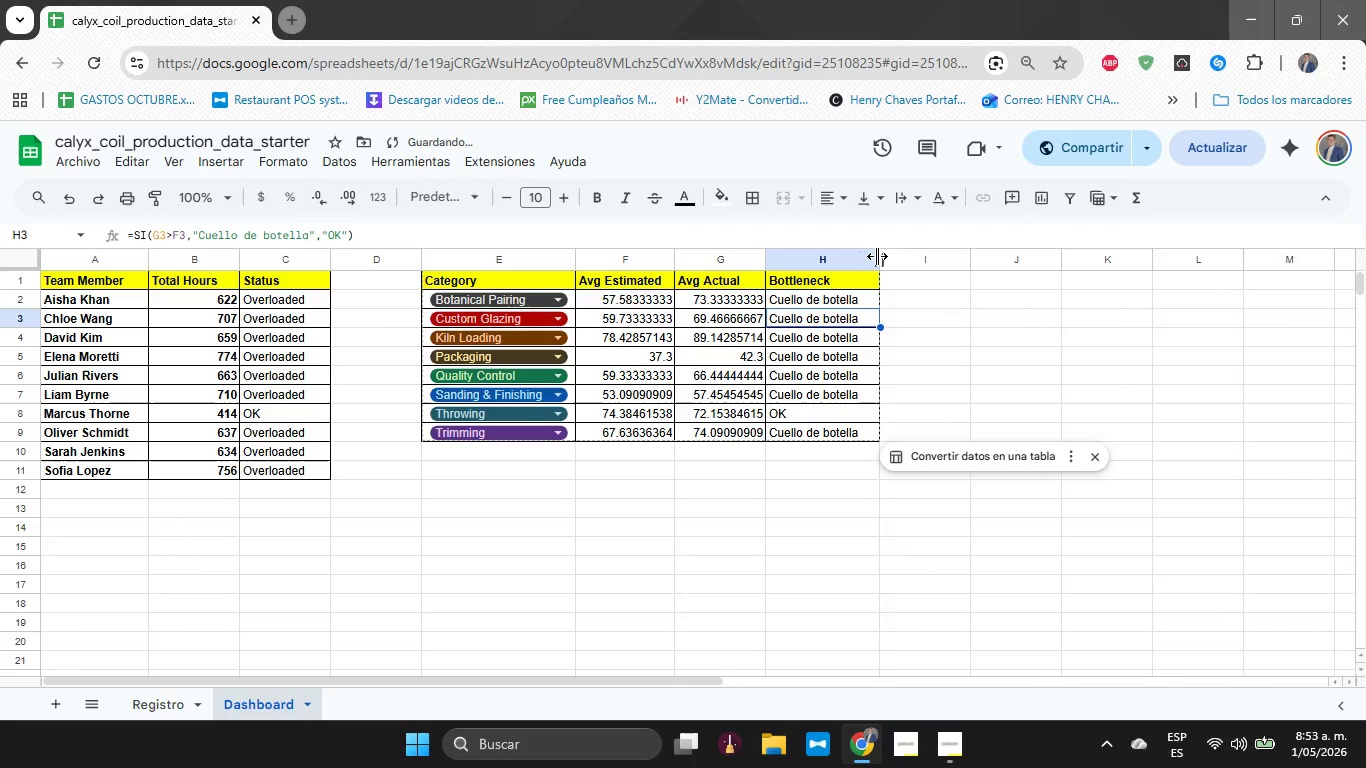 
left_click_drag(start_coordinate=[877, 256], to_coordinate=[870, 259])
 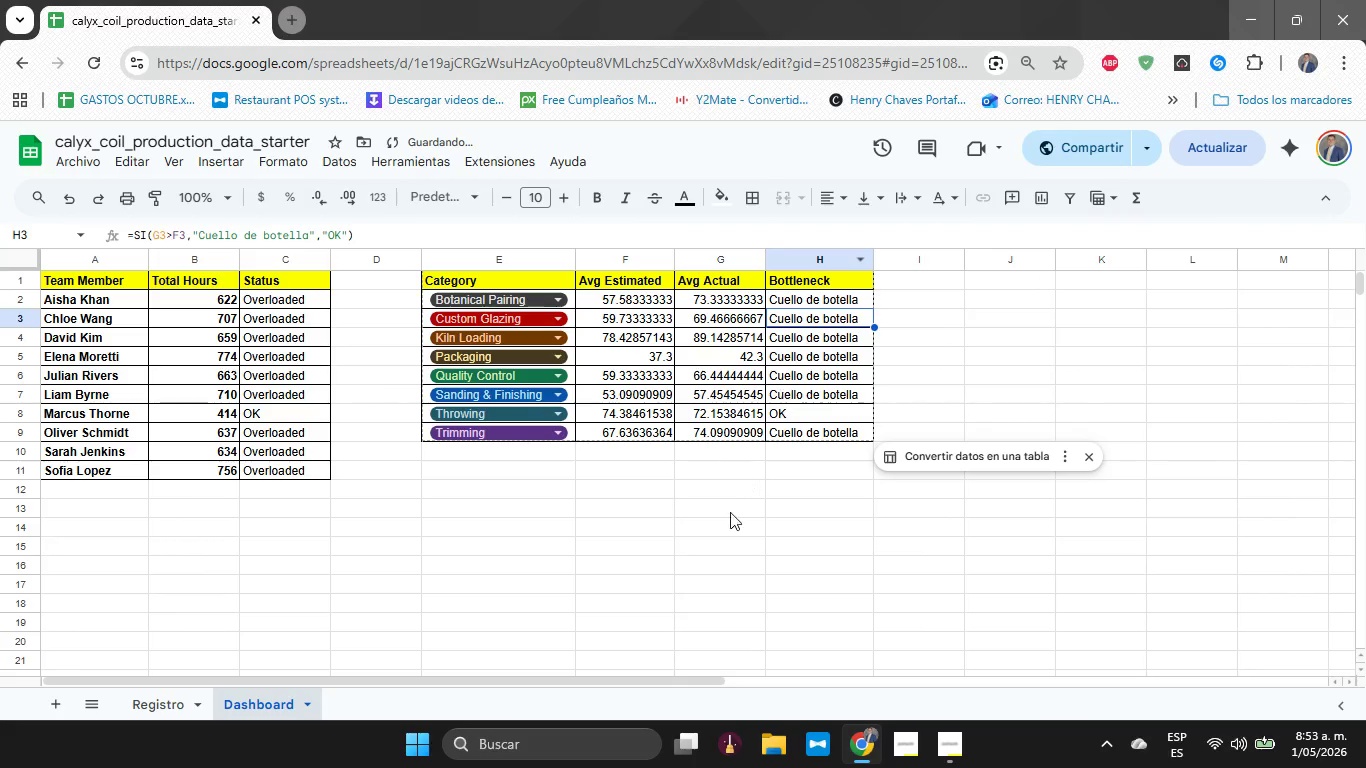 
left_click([729, 513])
 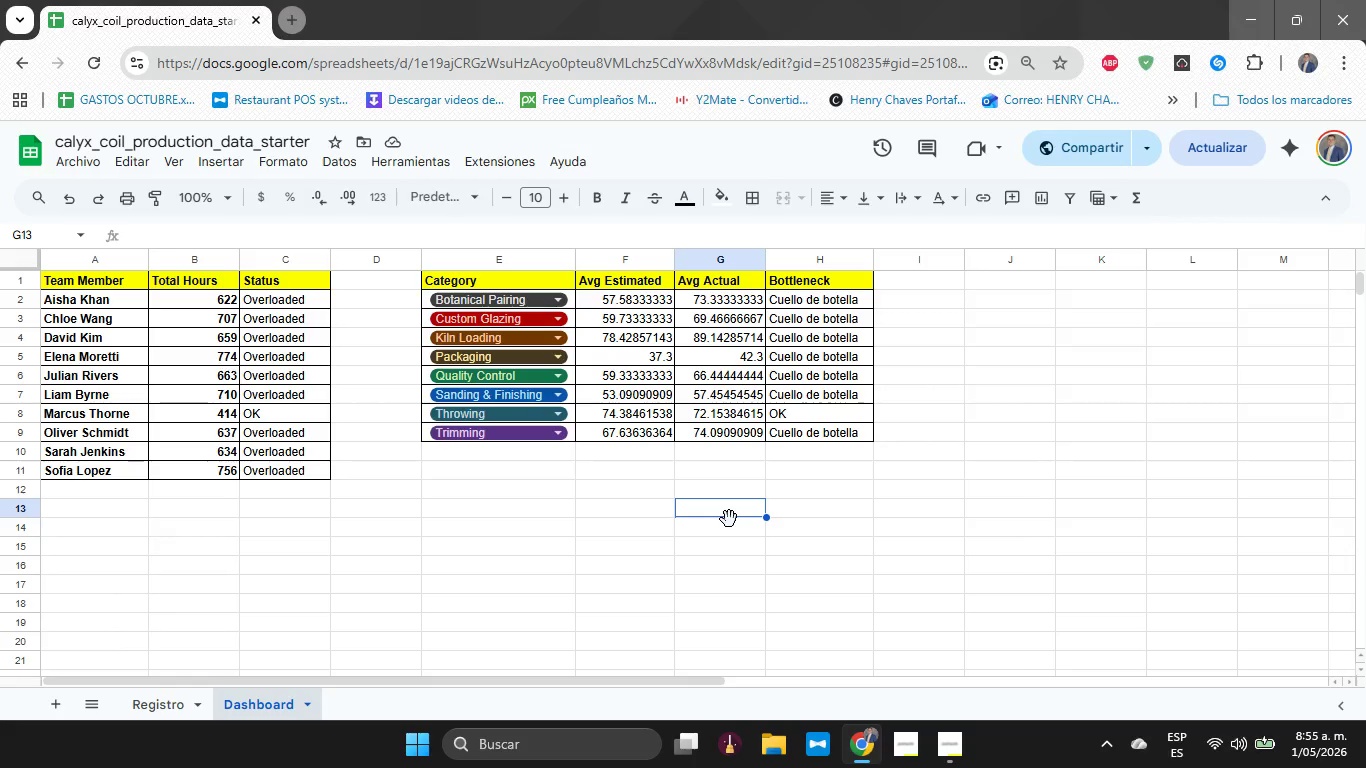 
wait(74.77)
 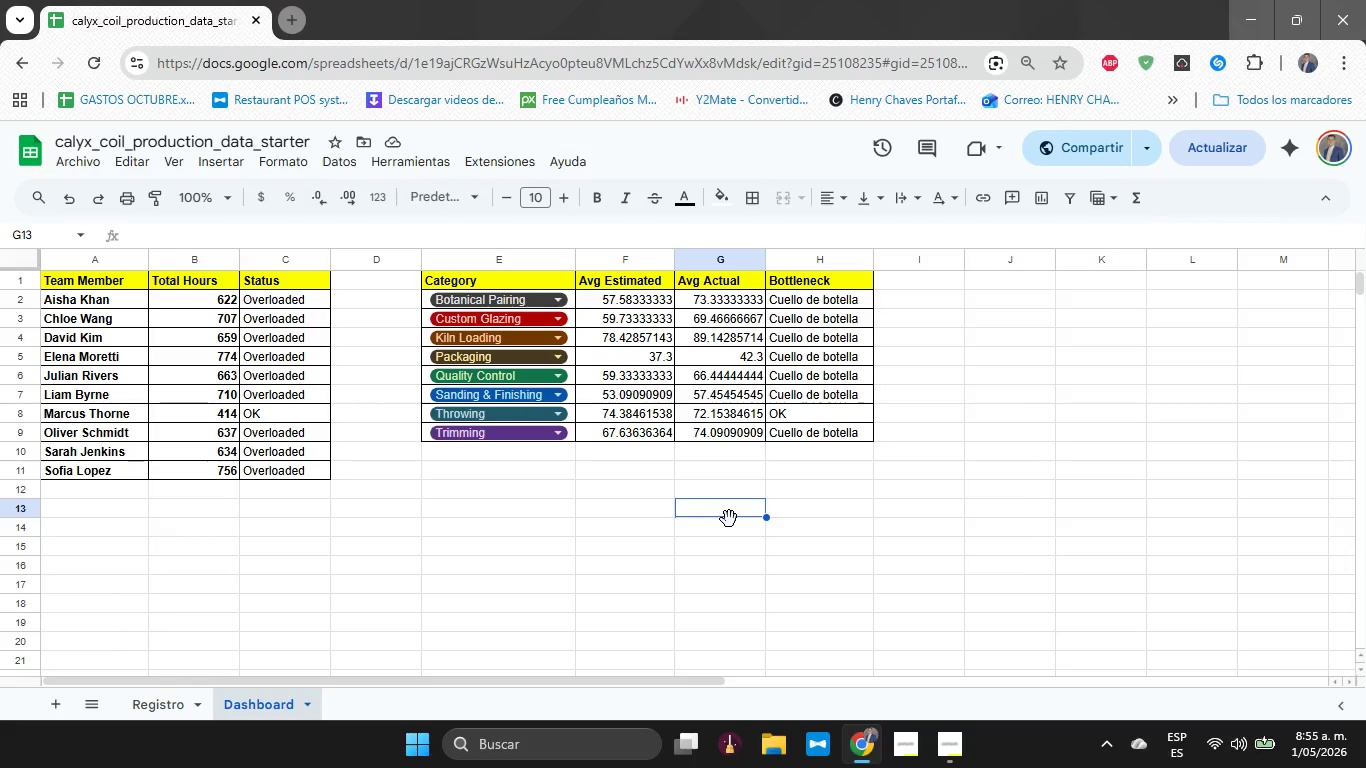 
left_click_drag(start_coordinate=[648, 303], to_coordinate=[715, 433])
 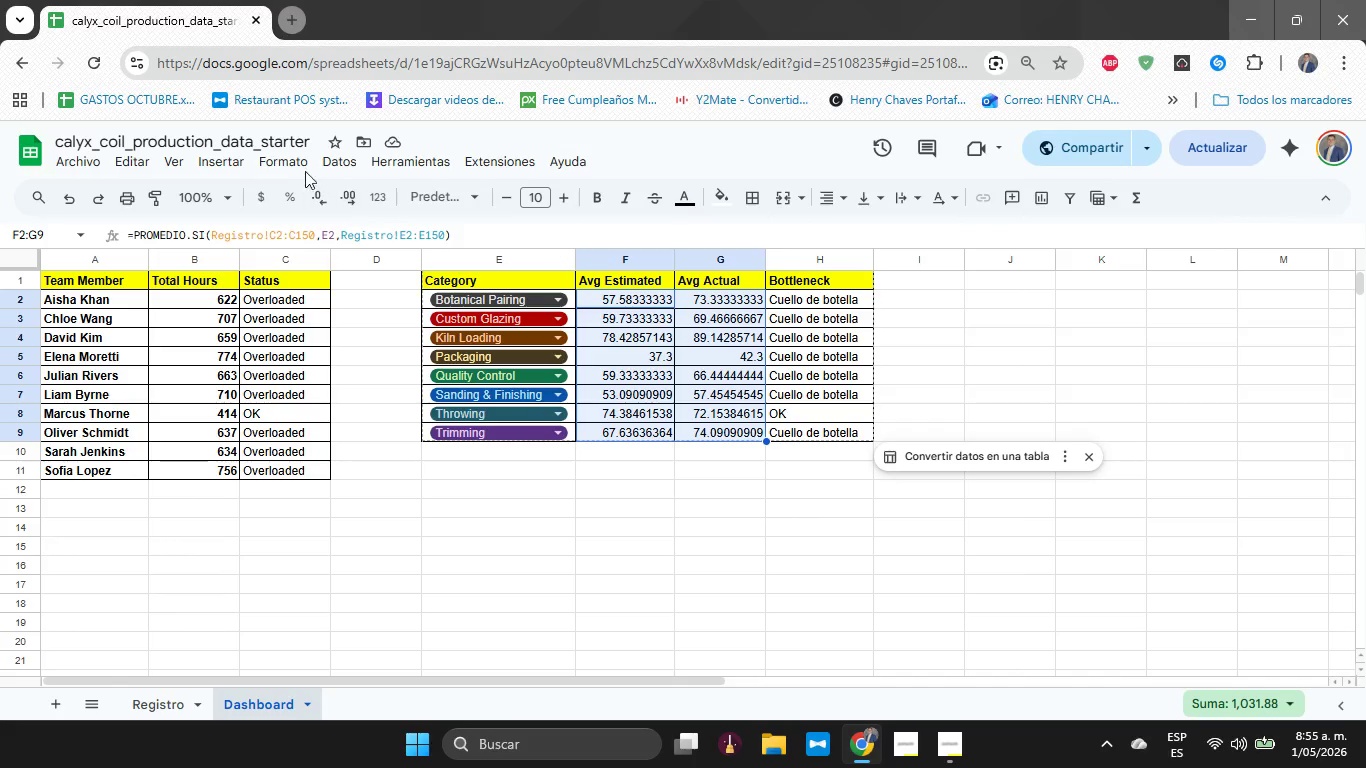 
left_click([291, 164])
 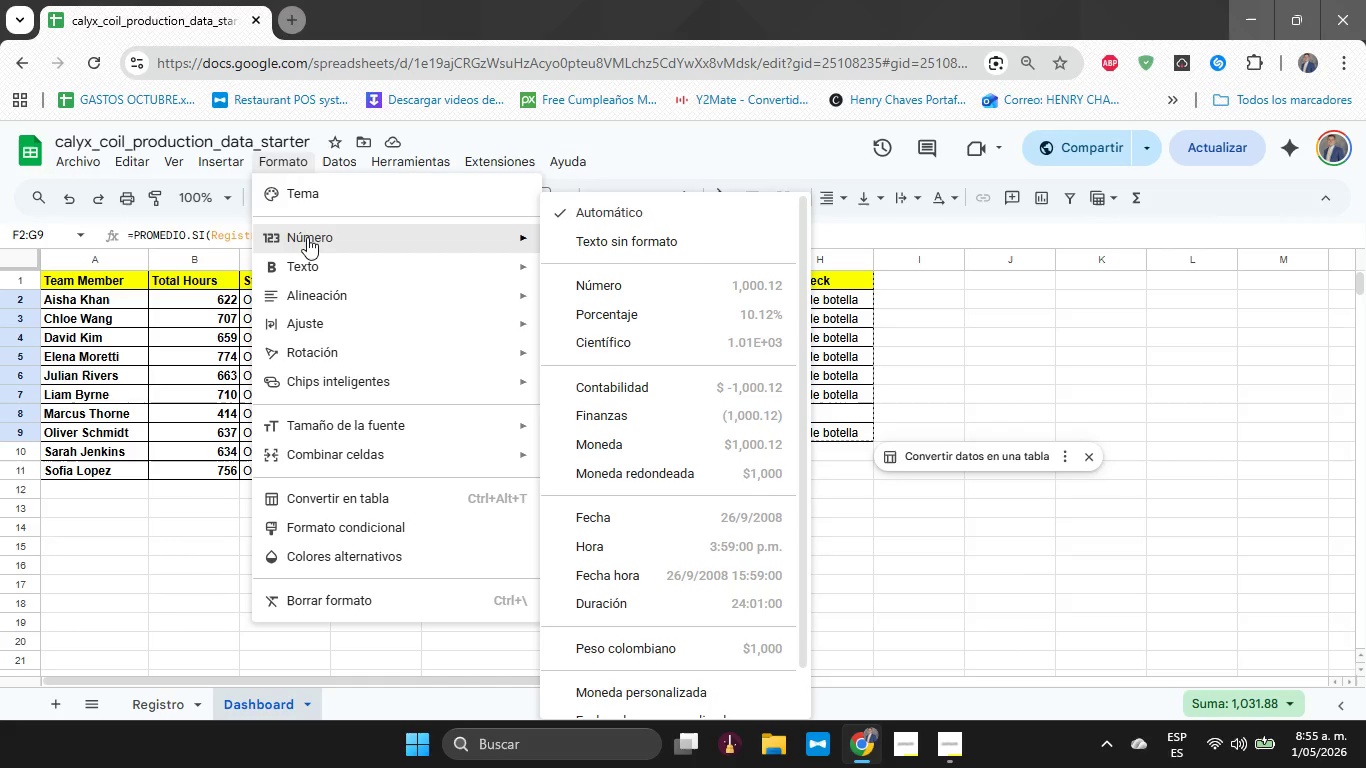 
wait(25.89)
 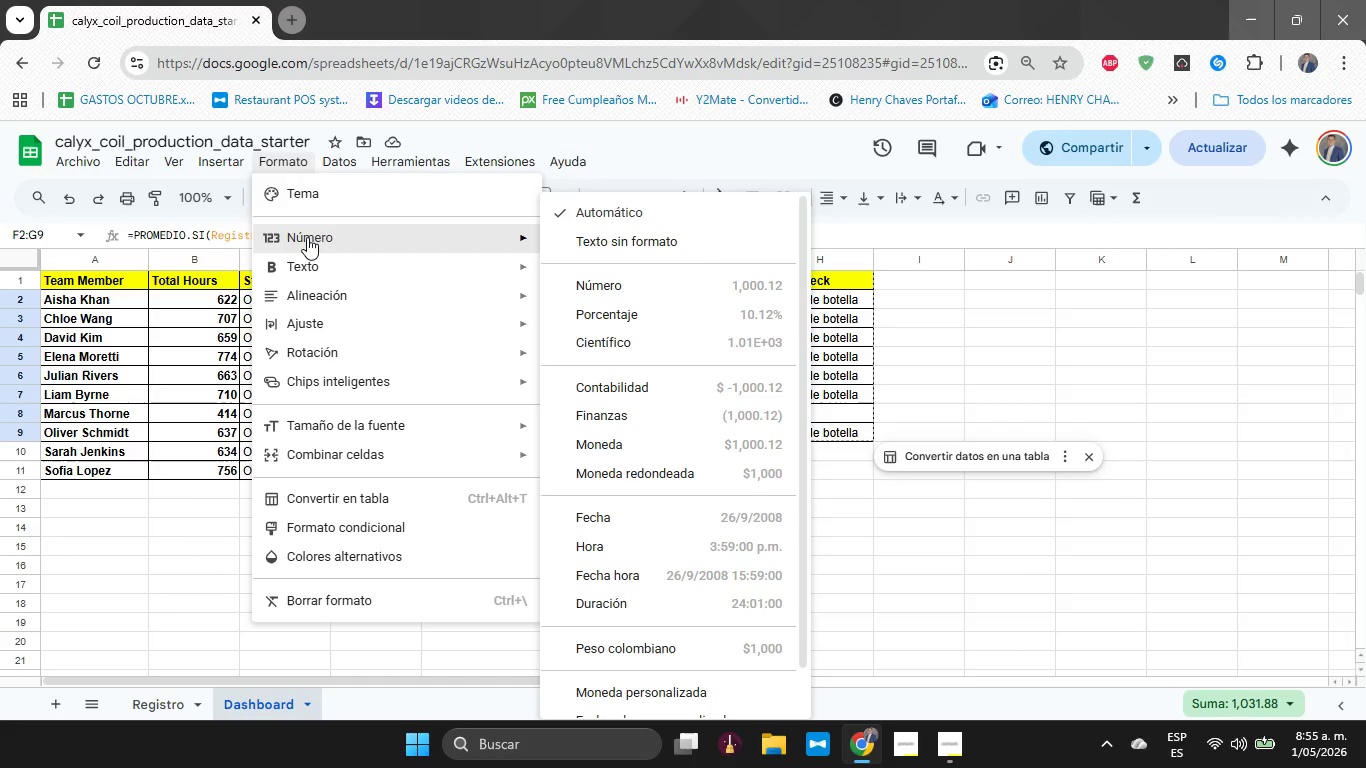 
left_click([640, 297])
 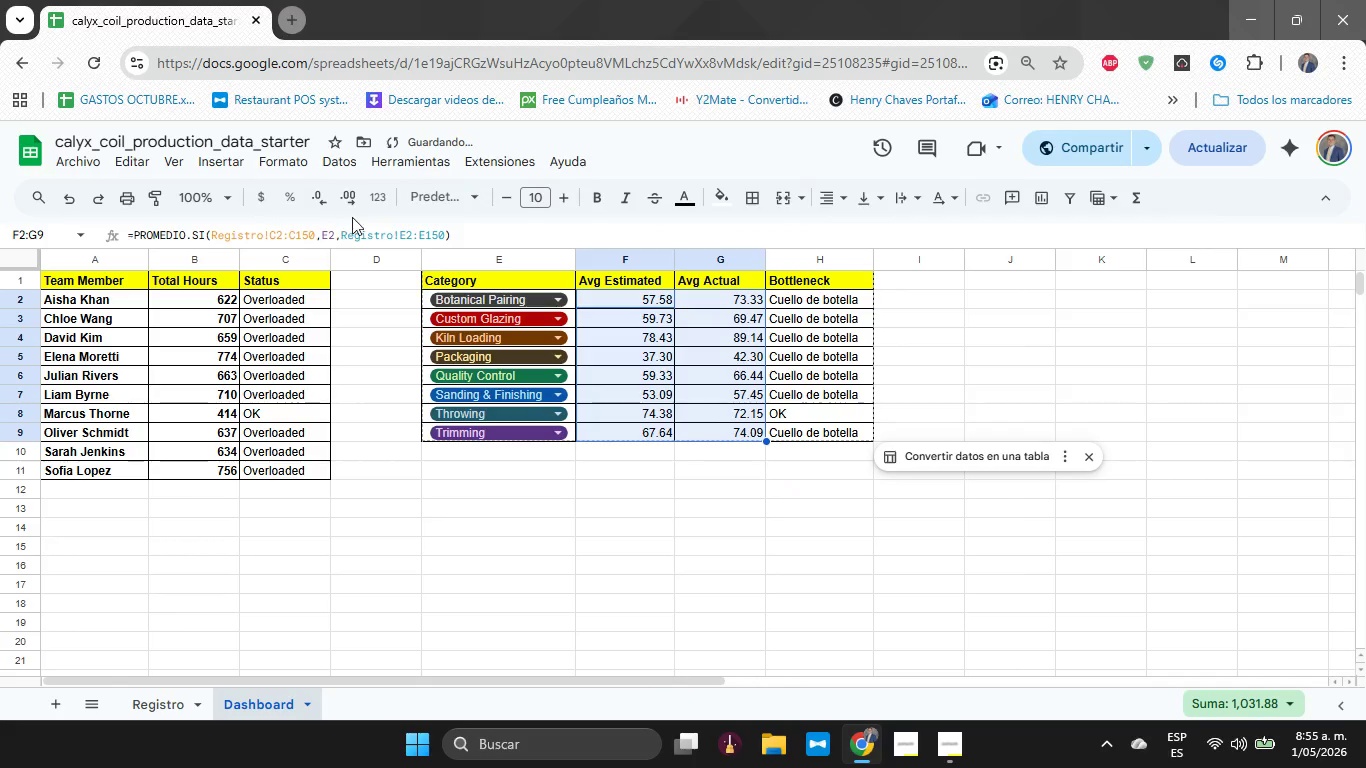 
left_click([326, 202])
 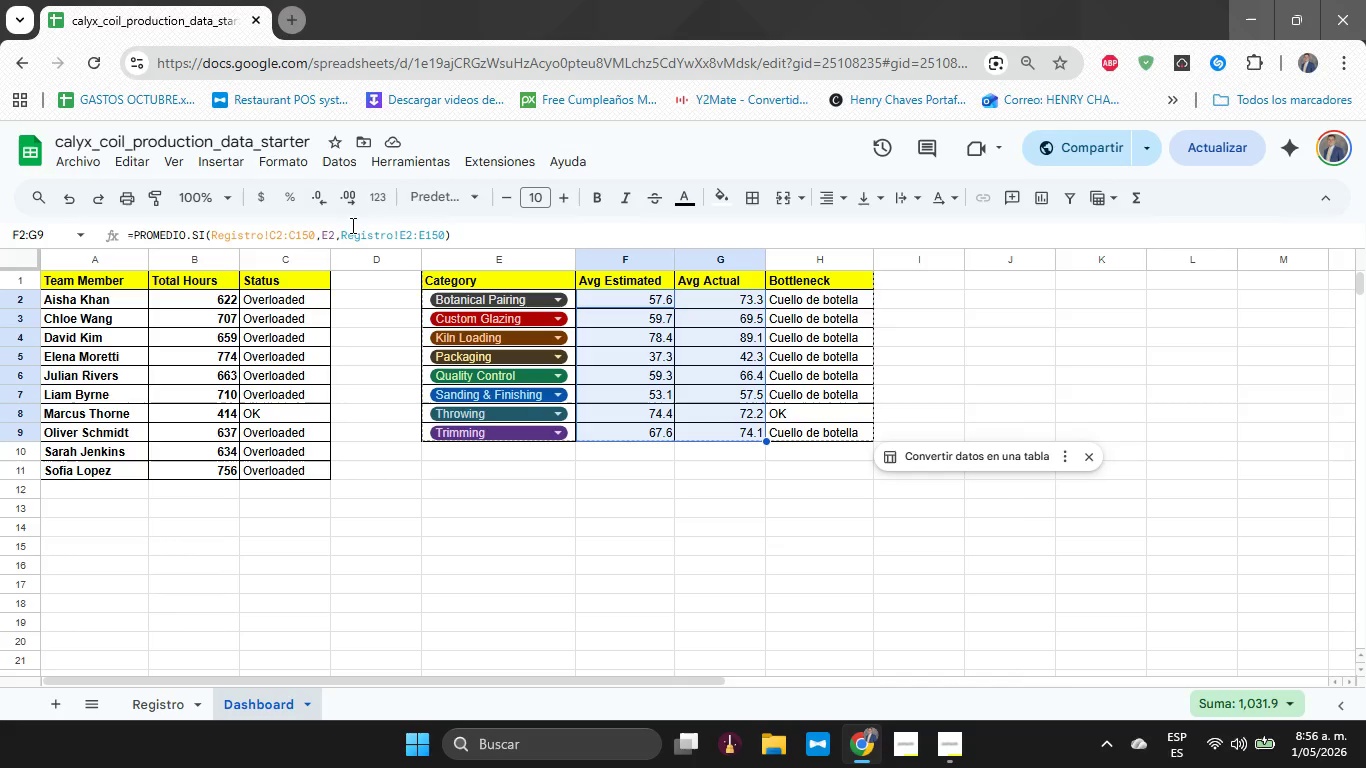 
wait(34.44)
 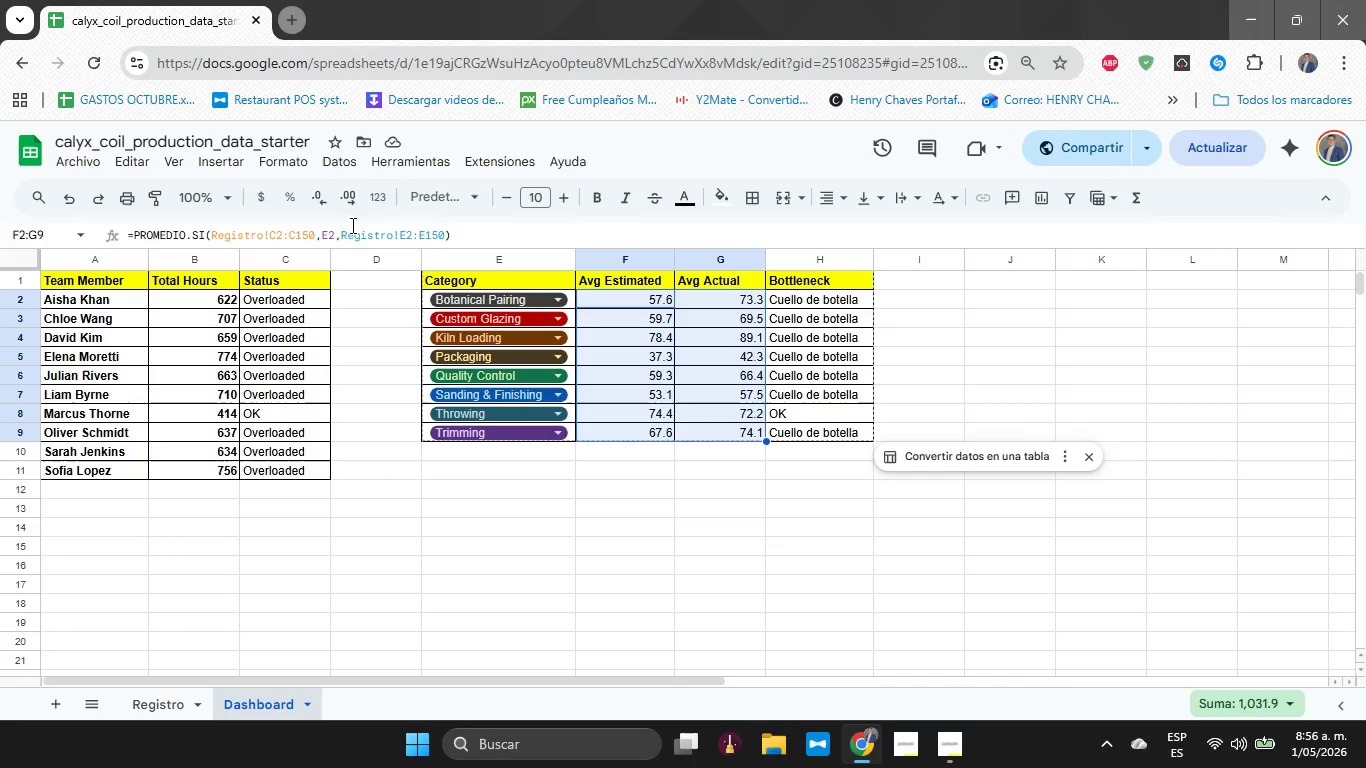 
left_click([945, 758])